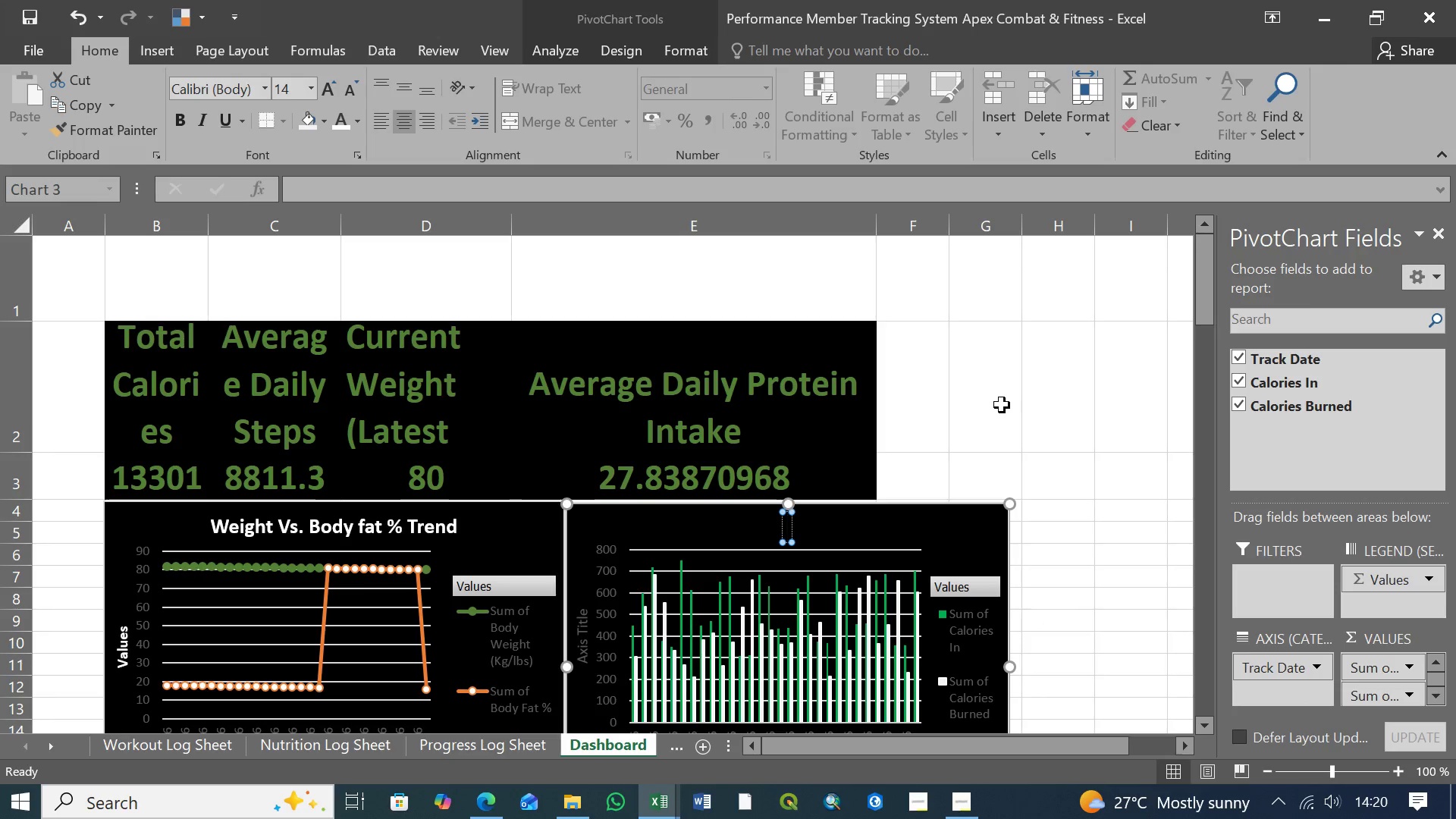 
wait(13.95)
 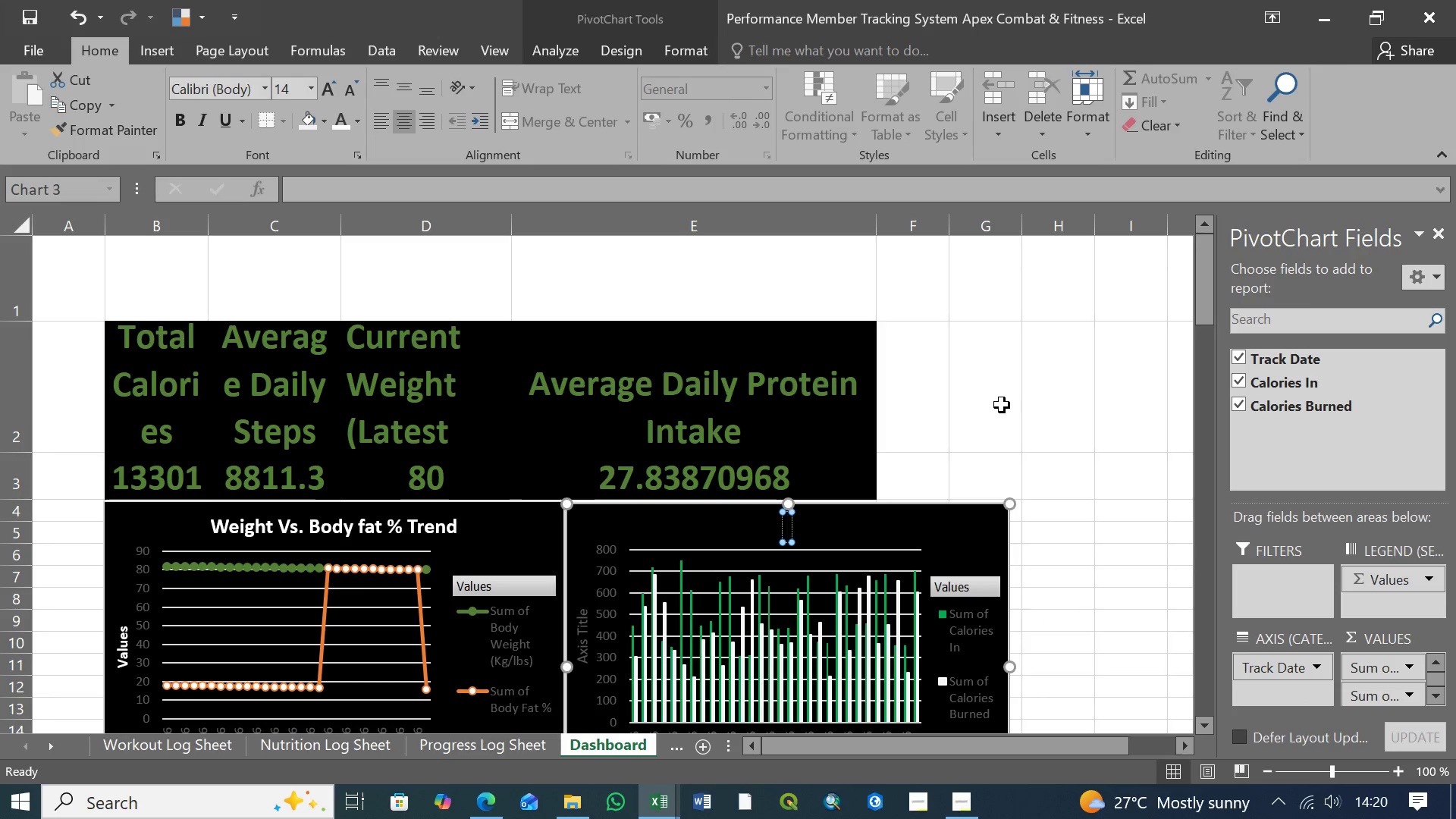 
type(Calories In Vs. calories Out)
 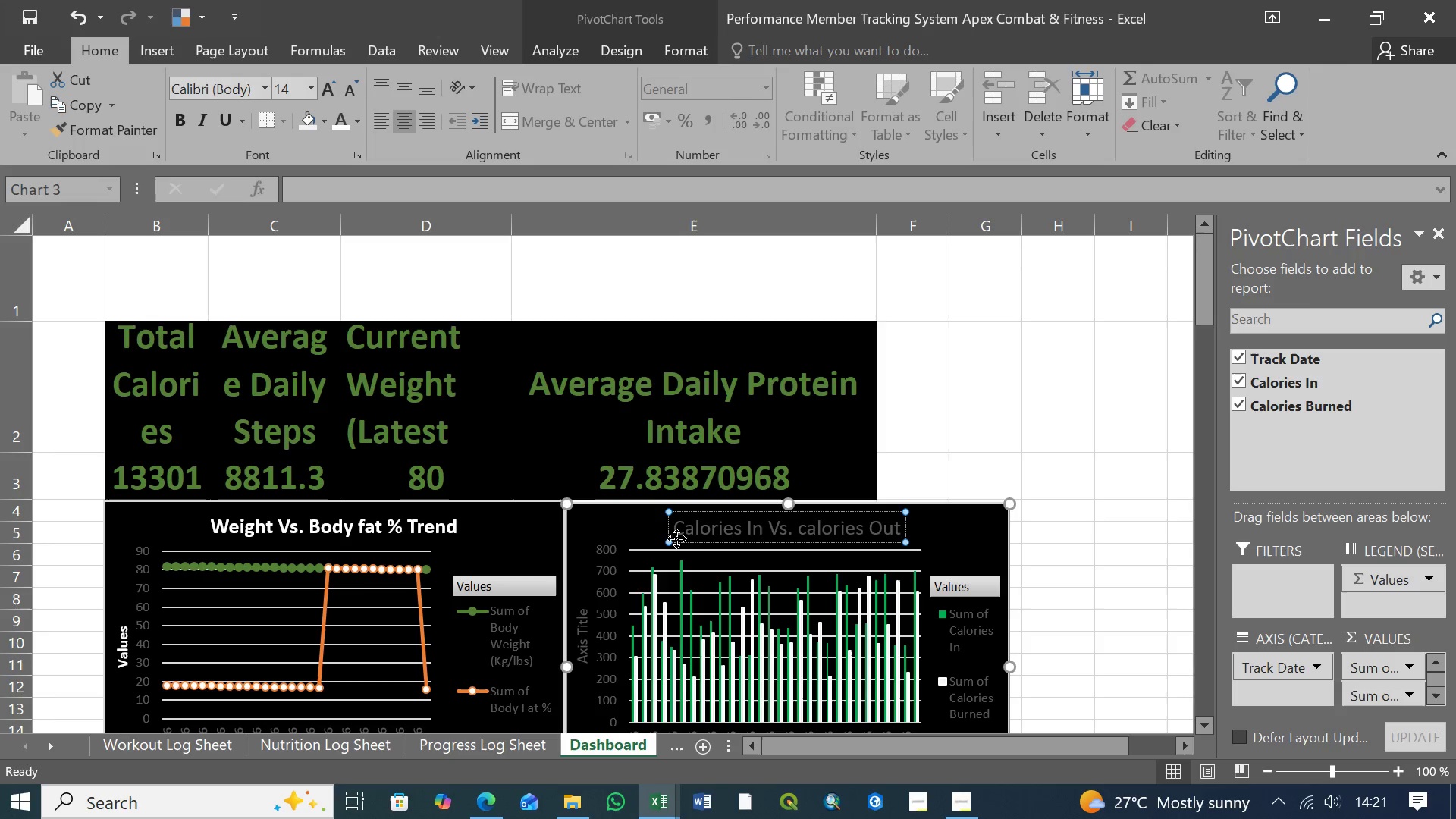 
left_click_drag(start_coordinate=[676, 529], to_coordinate=[900, 533])
 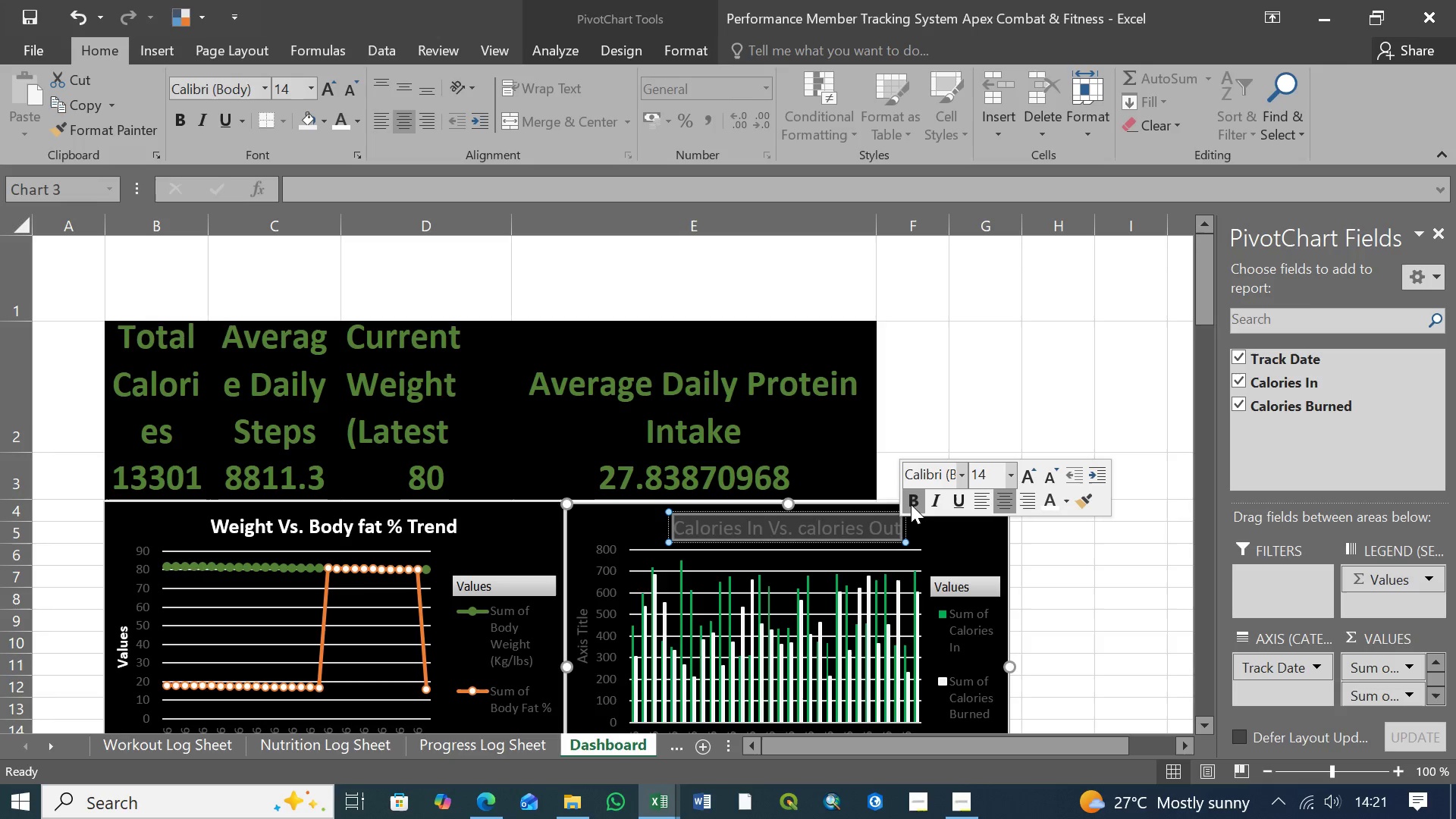 
left_click([911, 504])
 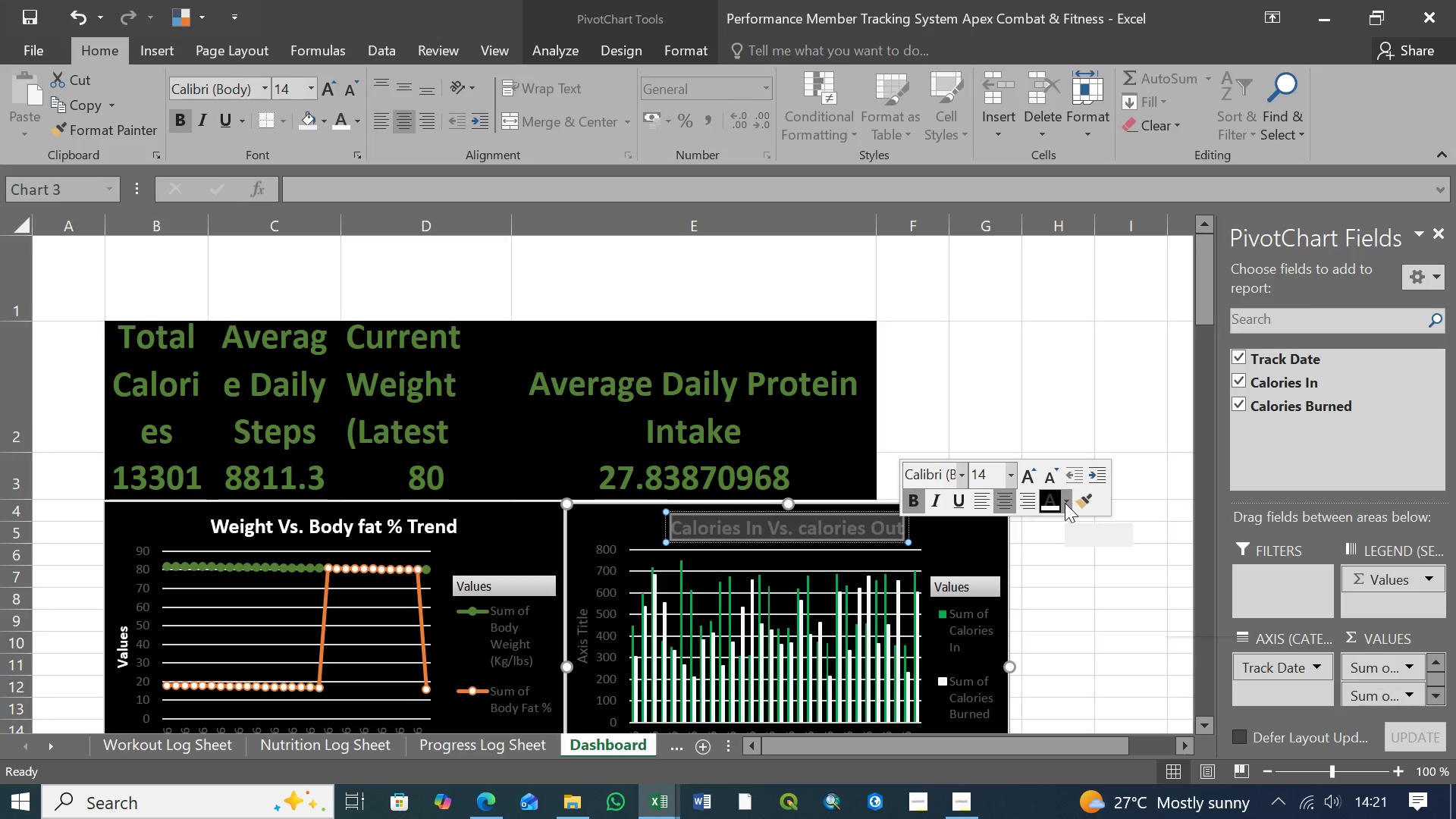 
left_click([1067, 504])
 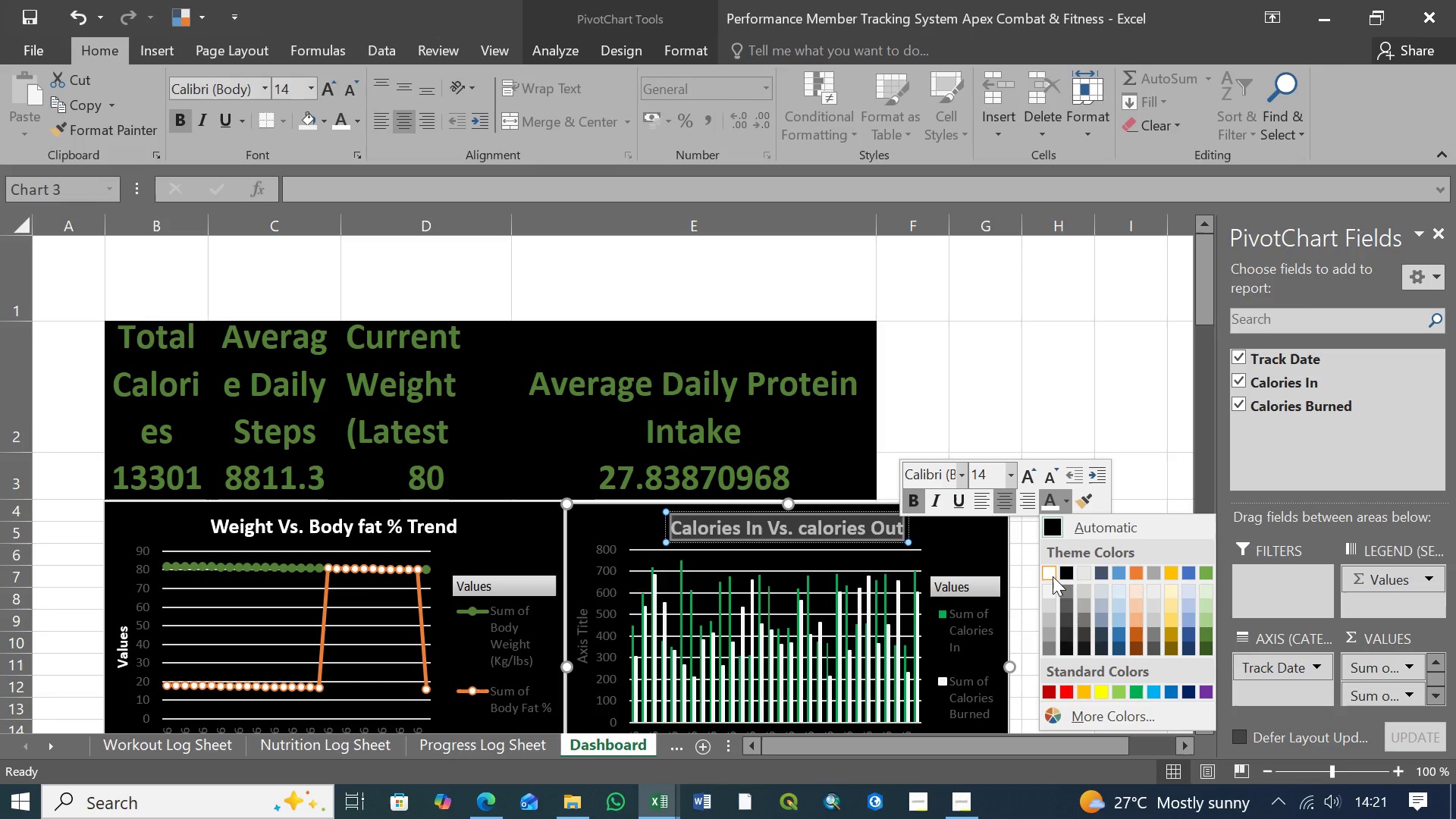 
left_click([1053, 576])
 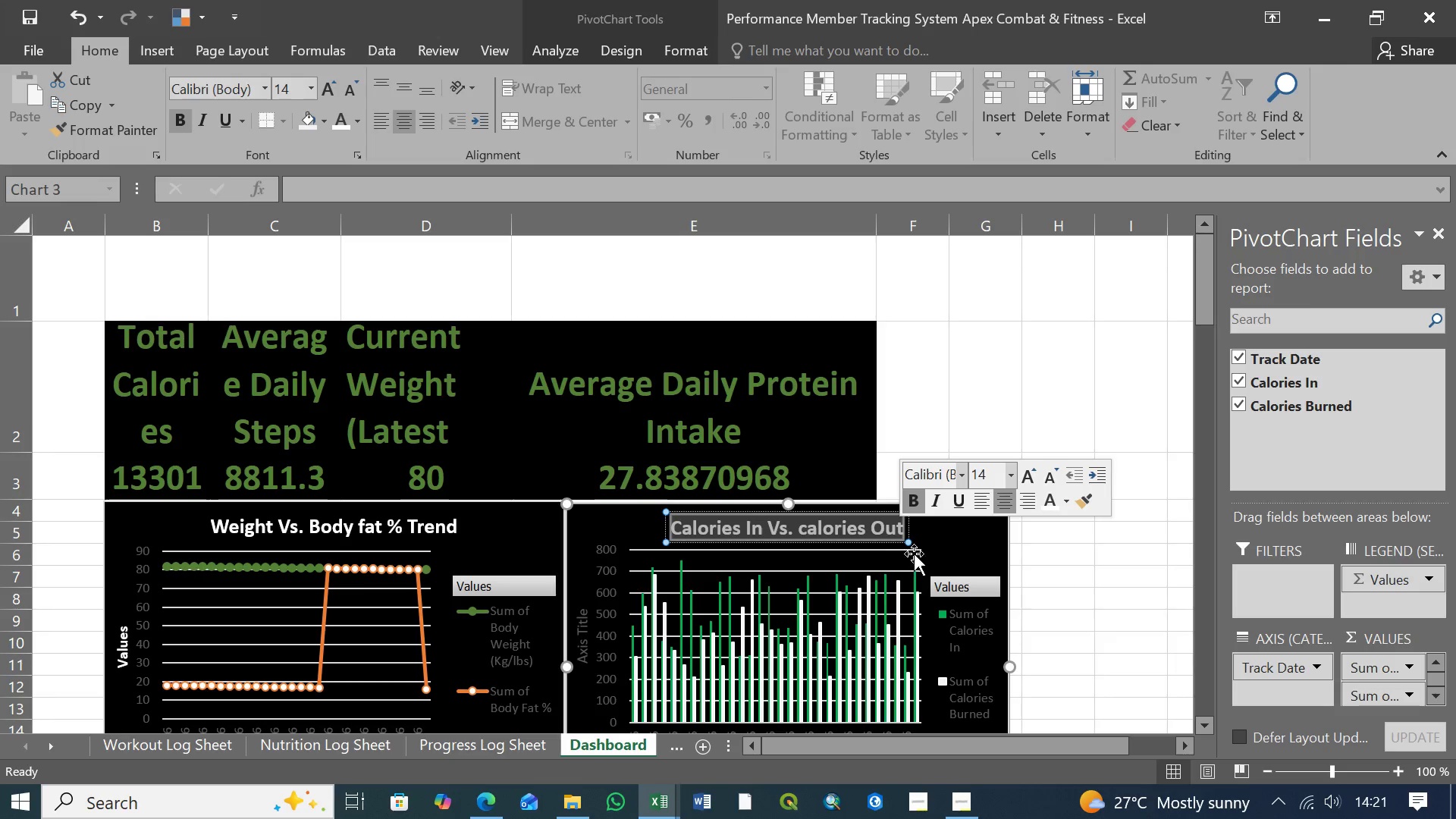 
left_click([939, 543])
 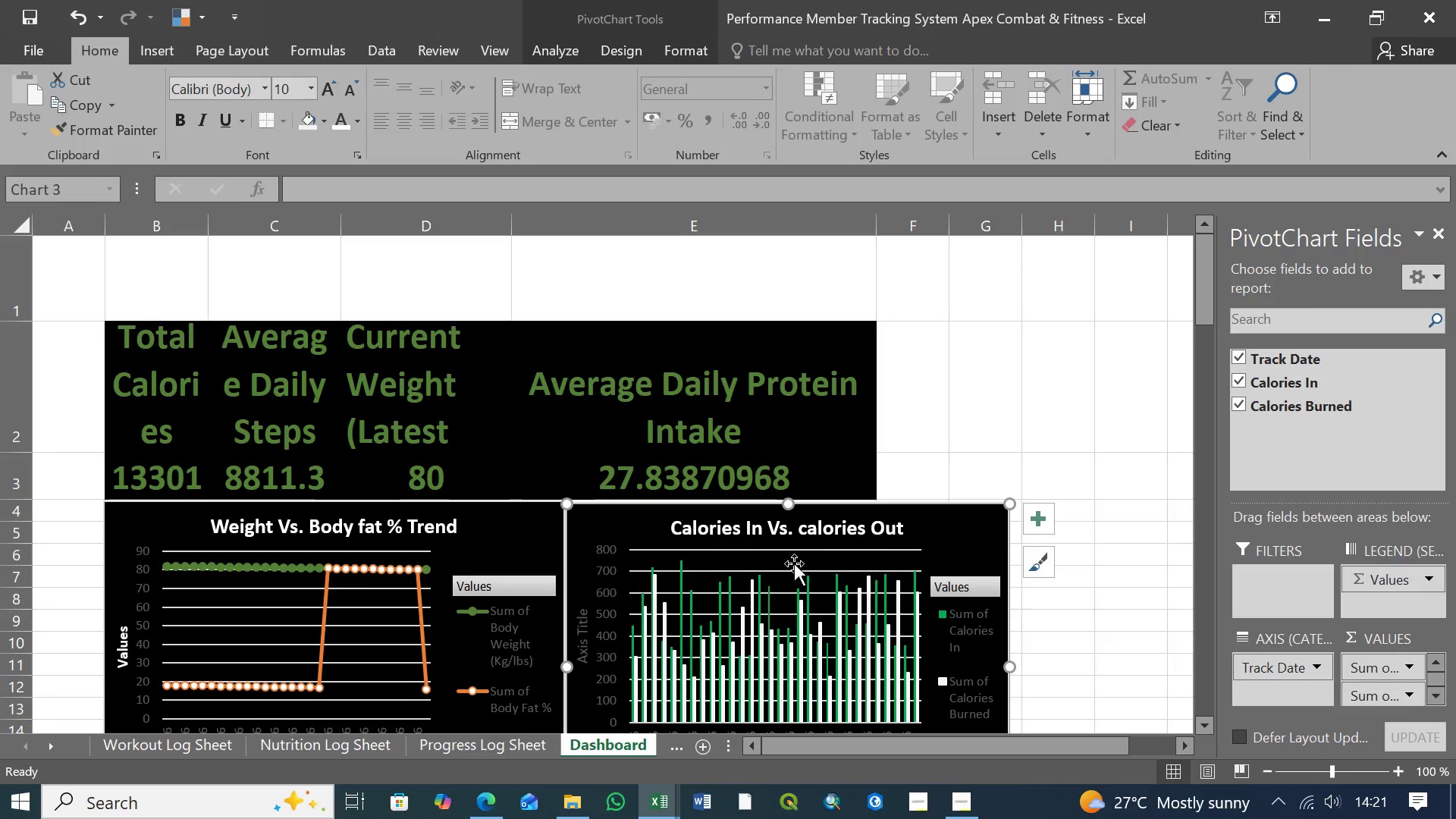 
scroll: coordinate [794, 562], scroll_direction: down, amount: 2.0
 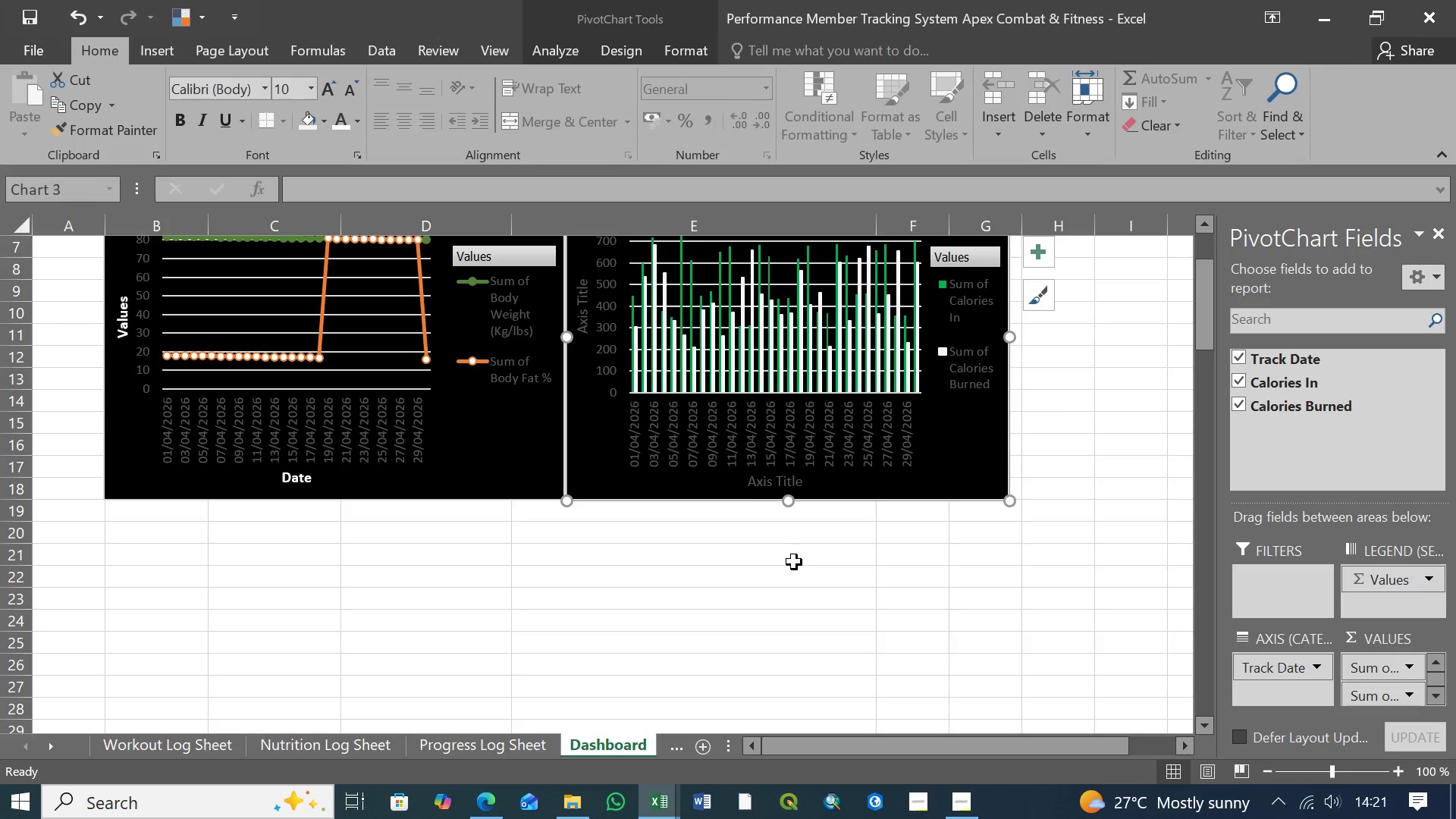 
scroll: coordinate [794, 562], scroll_direction: up, amount: 2.0
 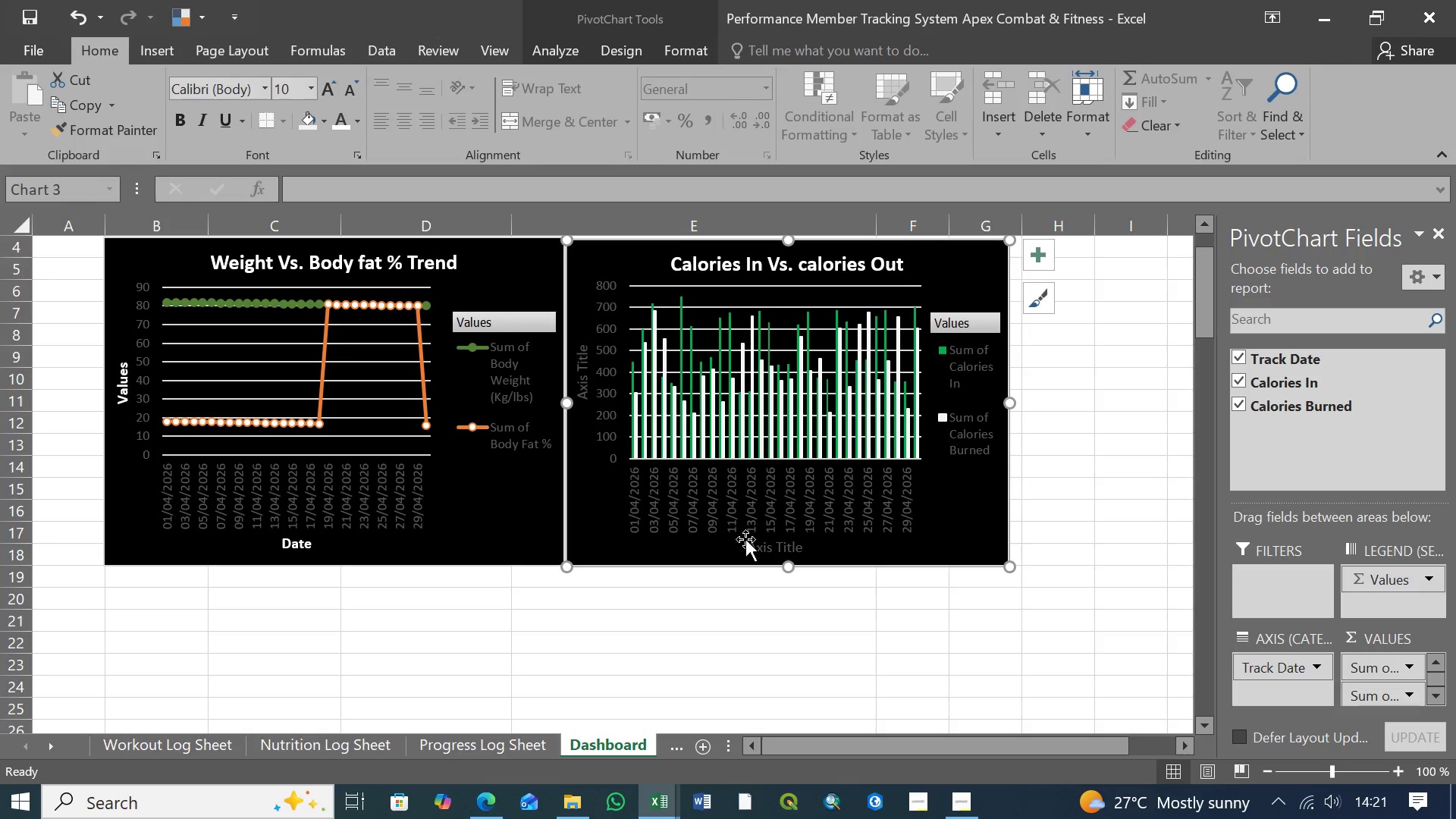 
left_click([780, 550])
 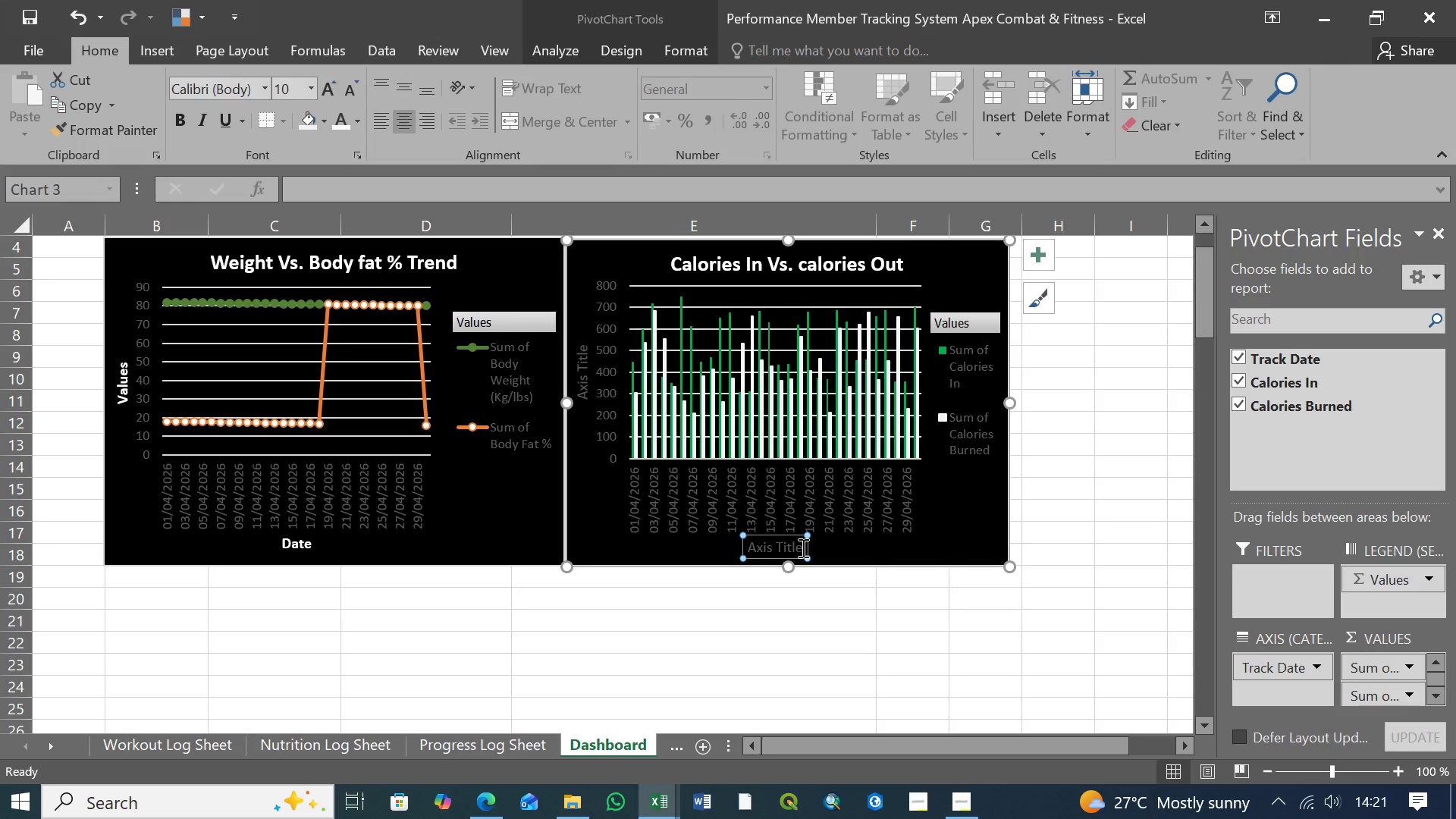 
left_click_drag(start_coordinate=[802, 548], to_coordinate=[743, 545])
 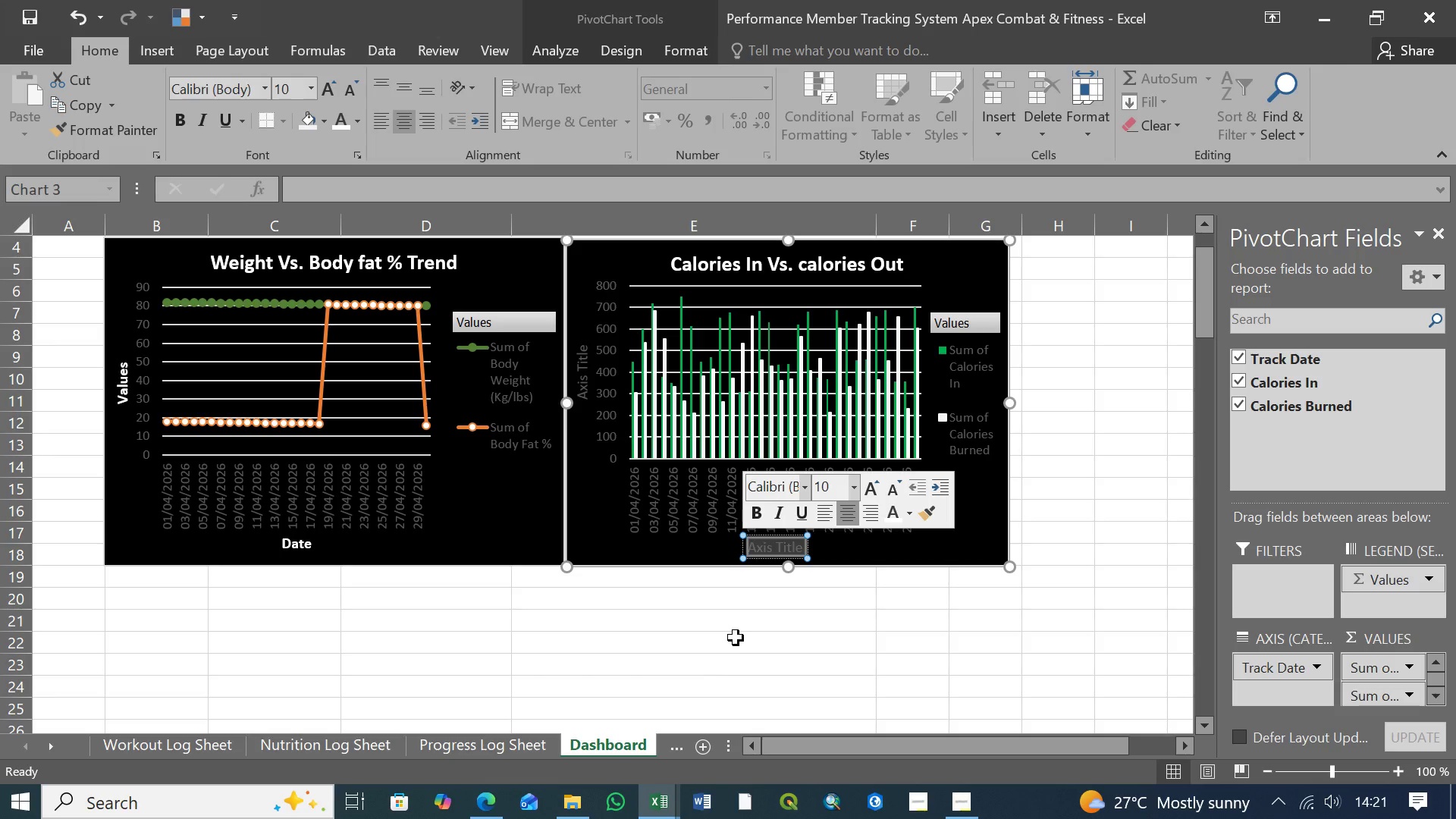 
type(Date)
 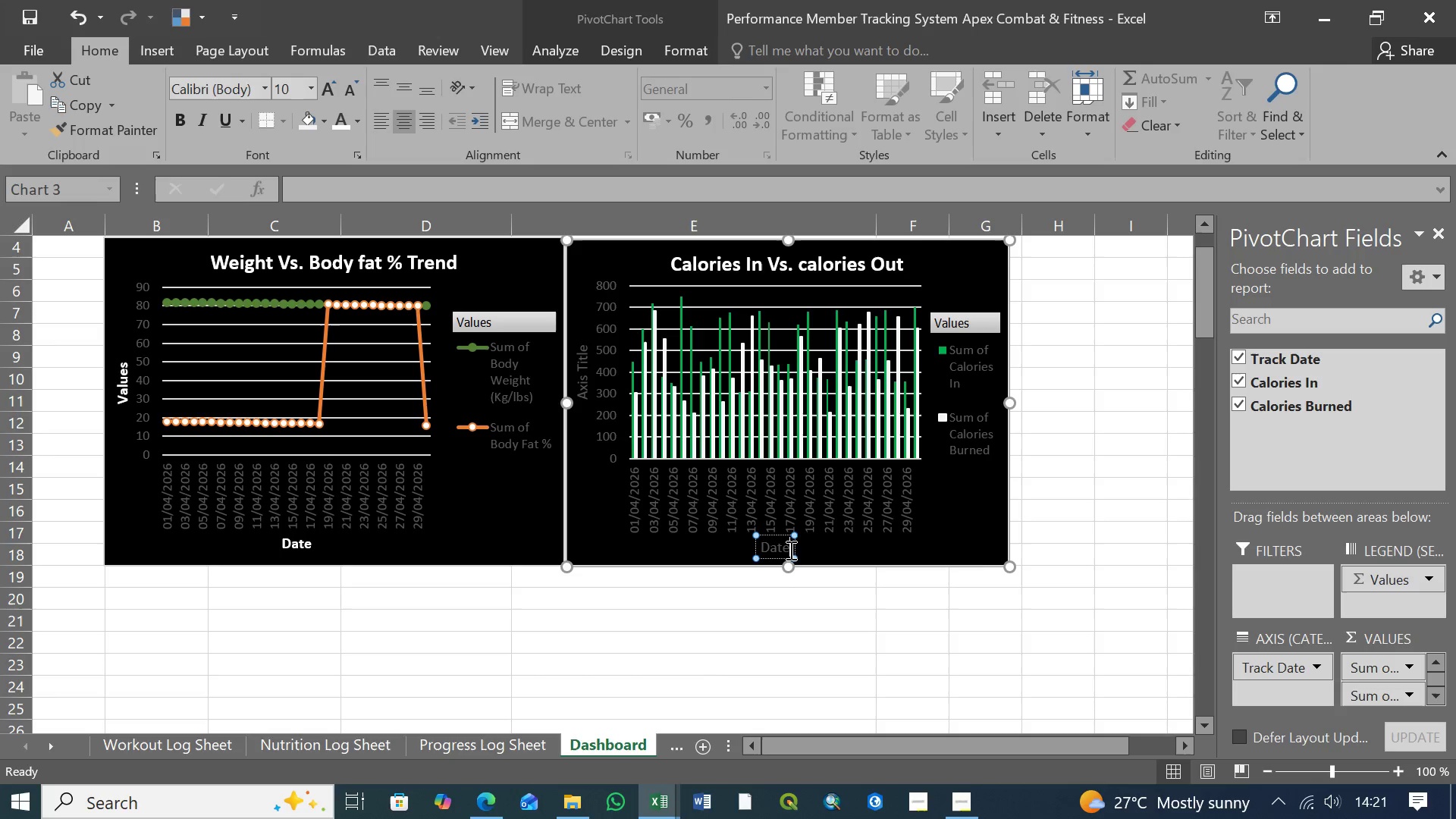 
left_click_drag(start_coordinate=[789, 547], to_coordinate=[760, 547])
 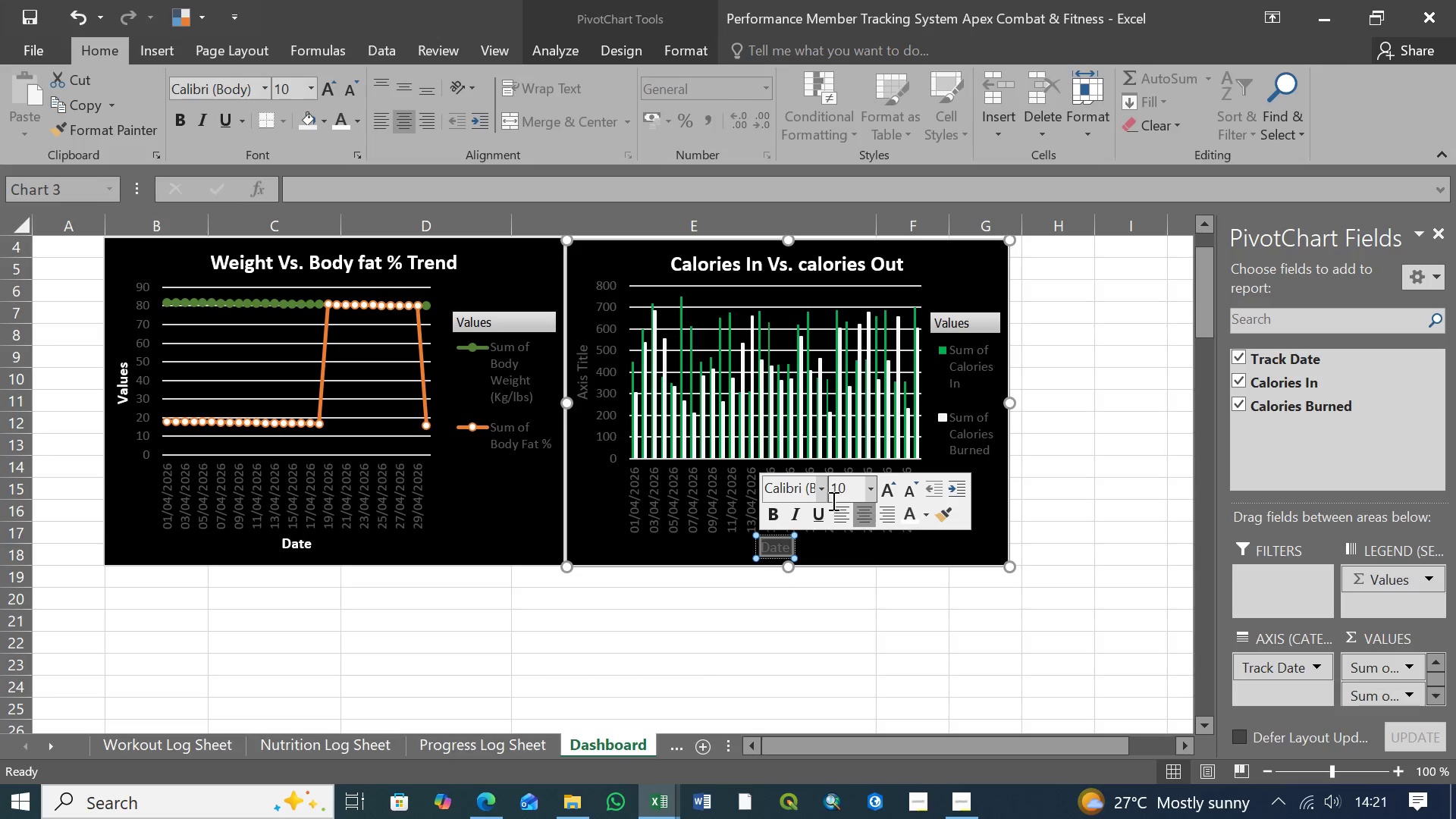 
key(Control+B)
 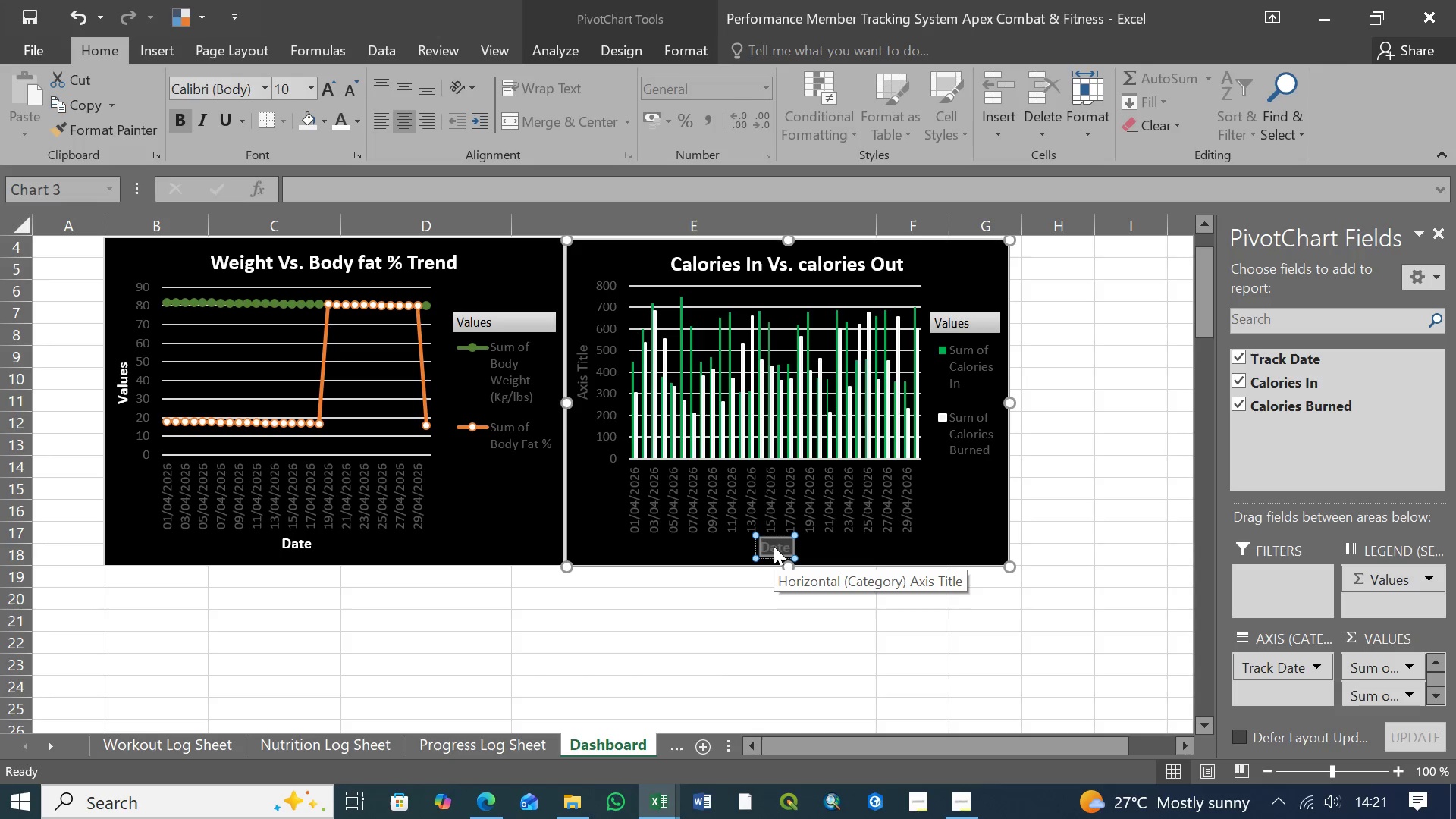 
left_click([774, 546])
 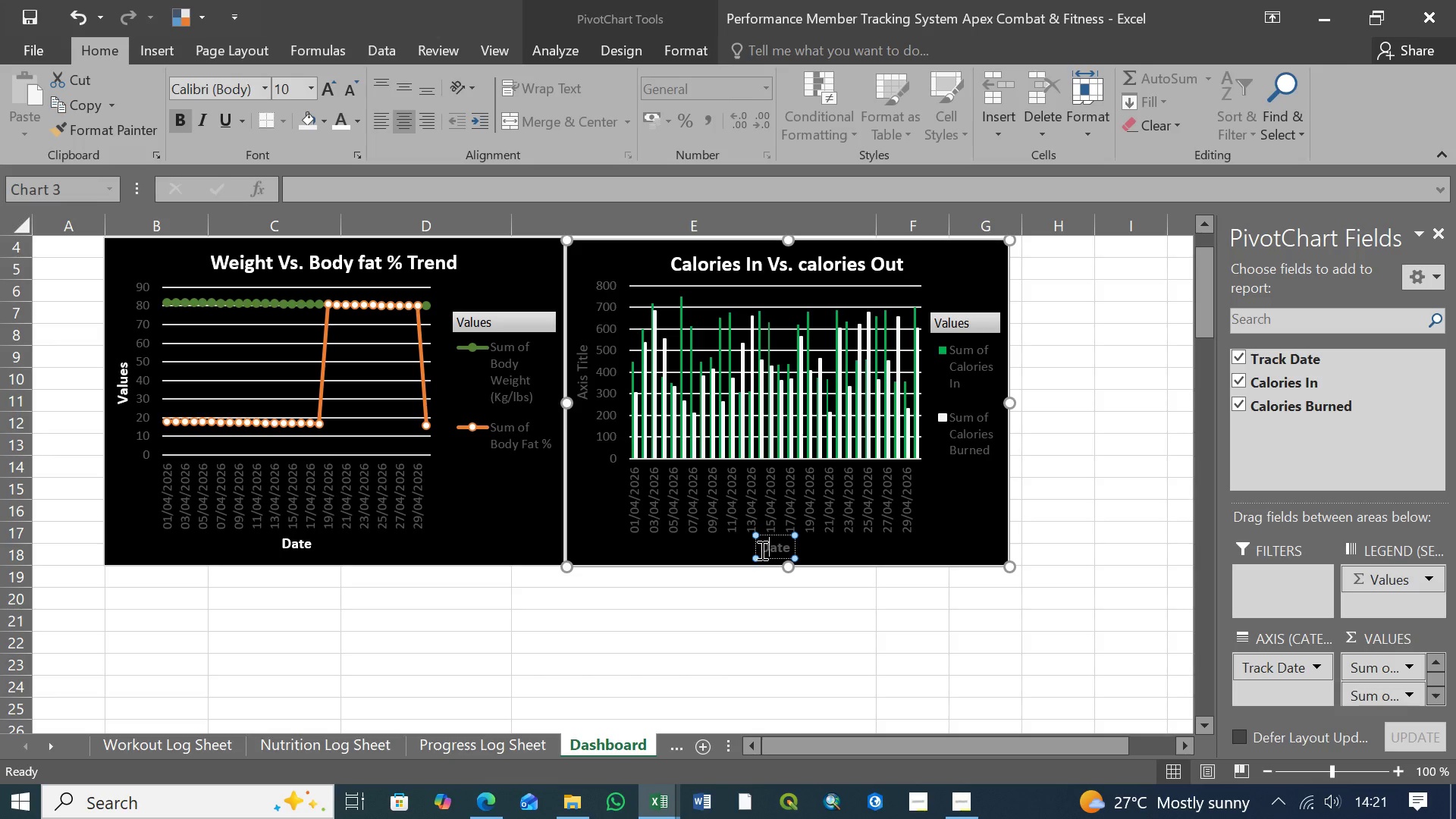 
left_click_drag(start_coordinate=[761, 550], to_coordinate=[789, 548])
 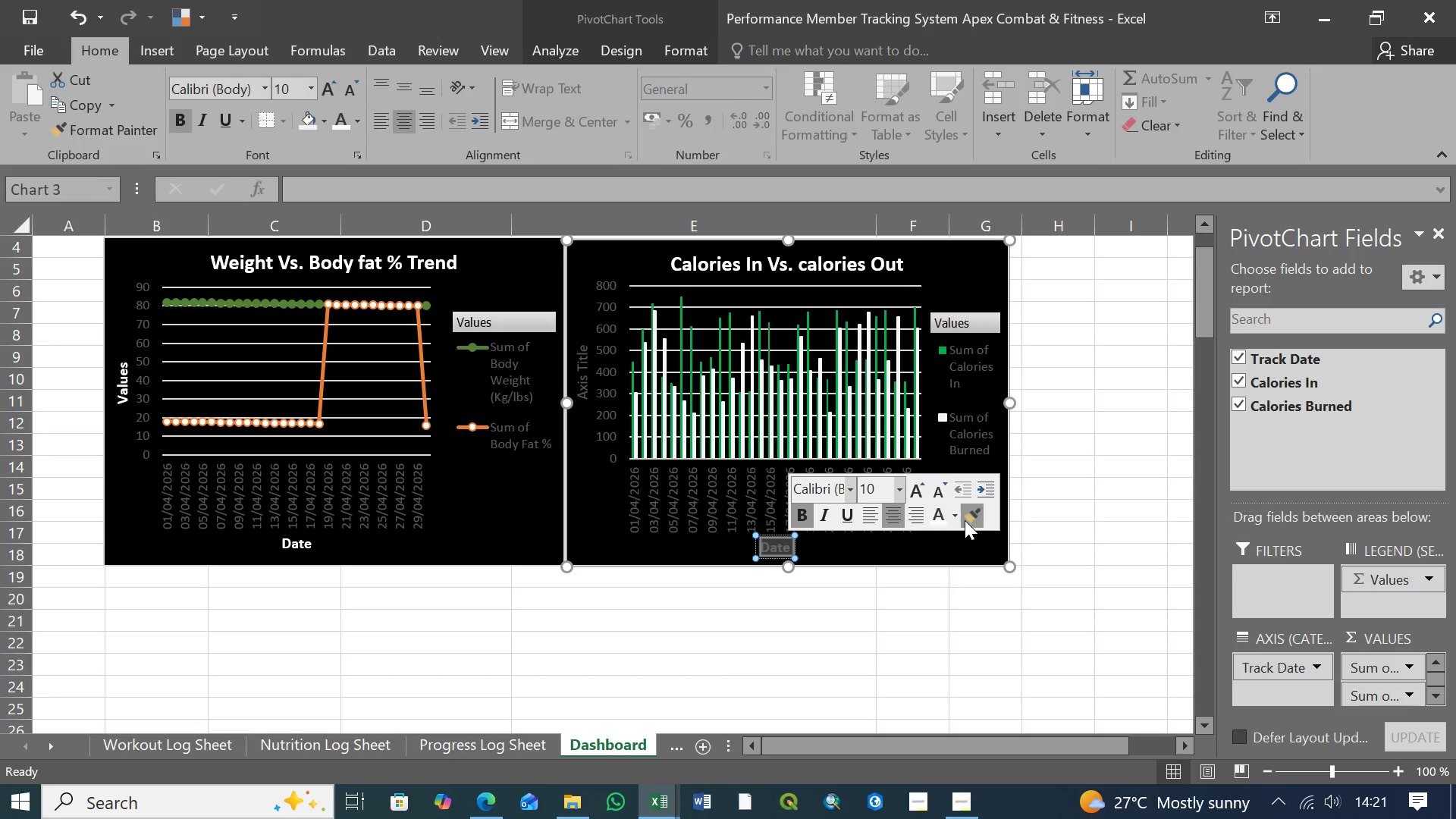 
left_click([953, 519])
 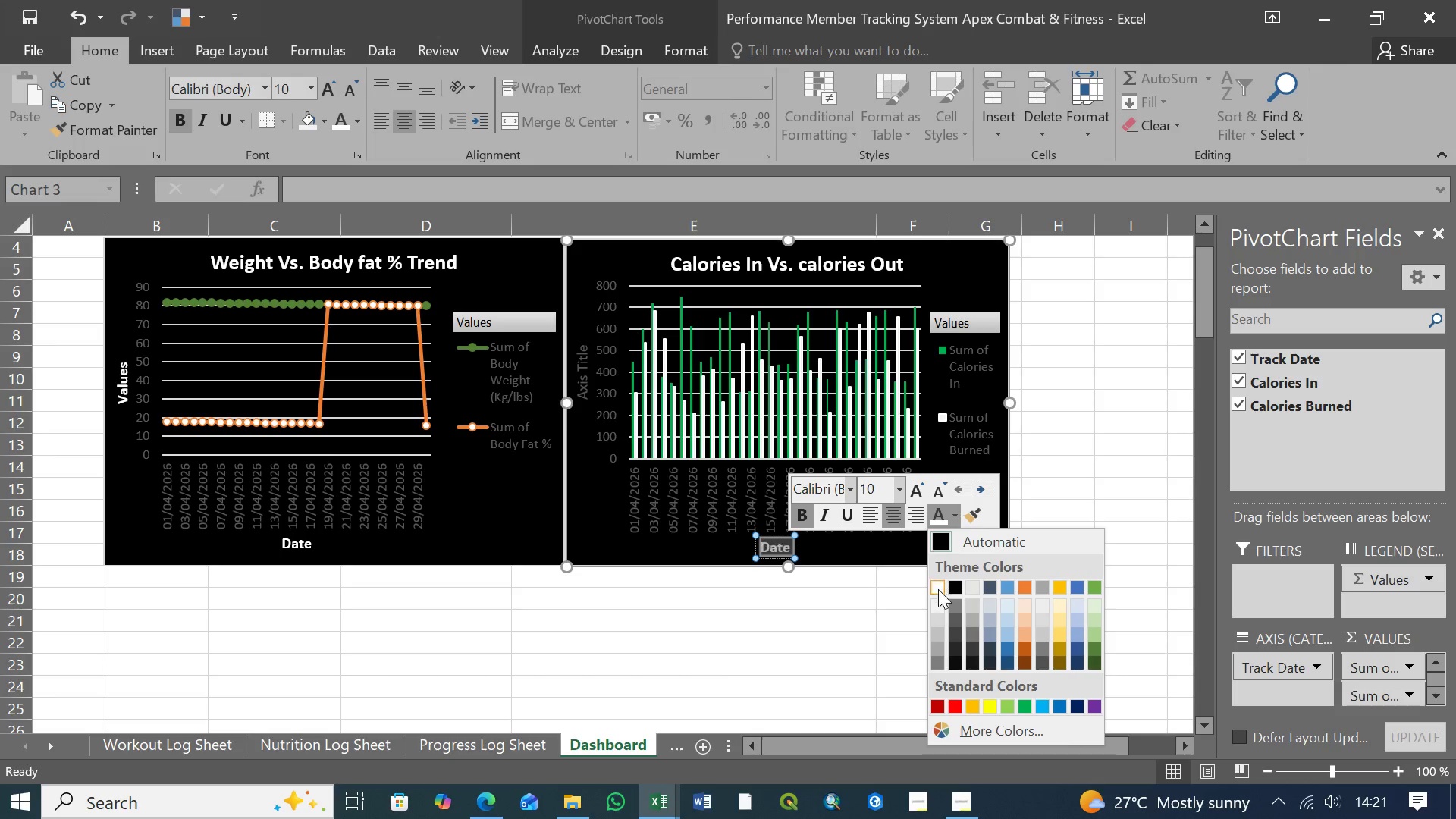 
left_click([938, 589])
 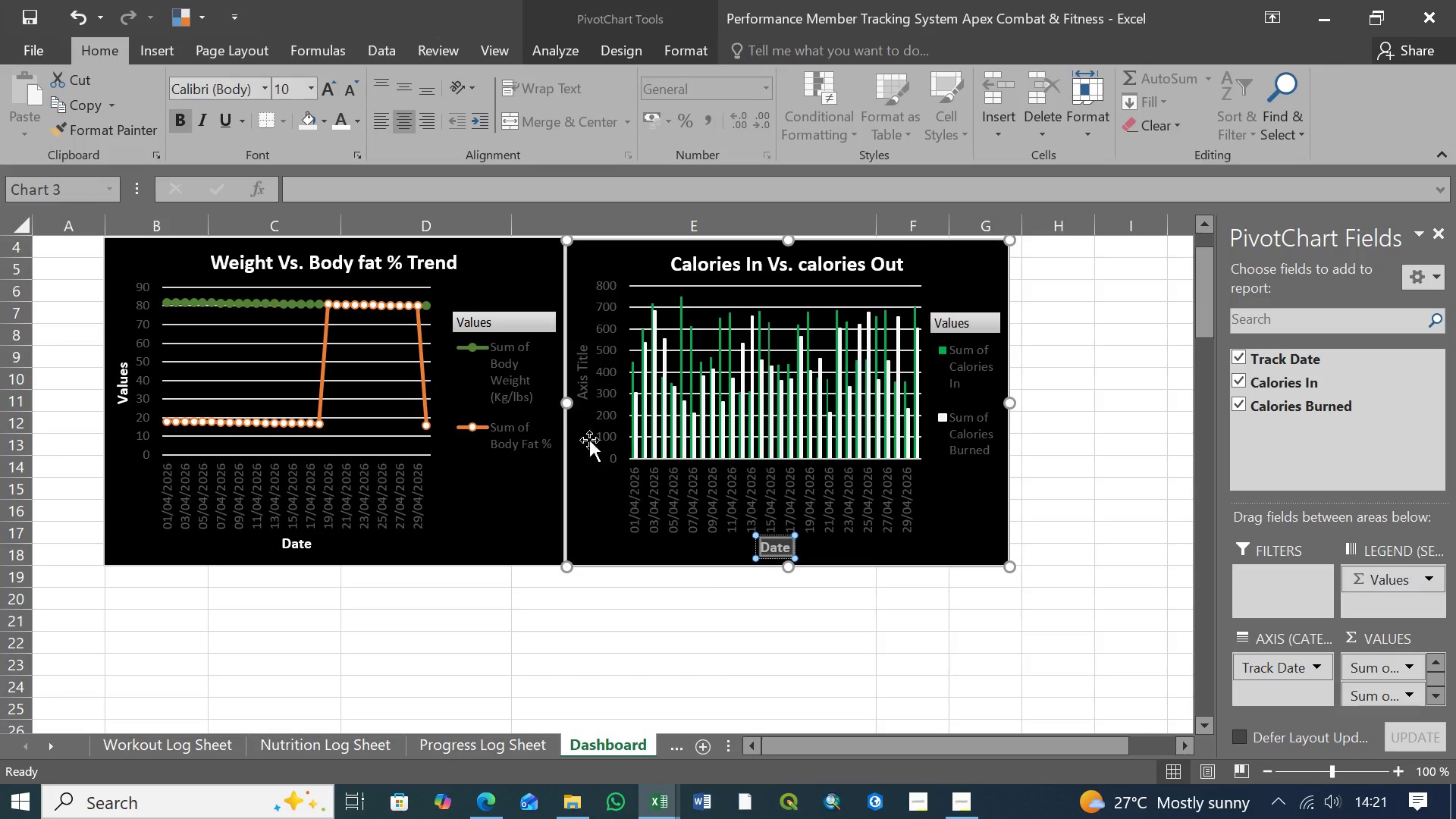 
left_click([584, 353])
 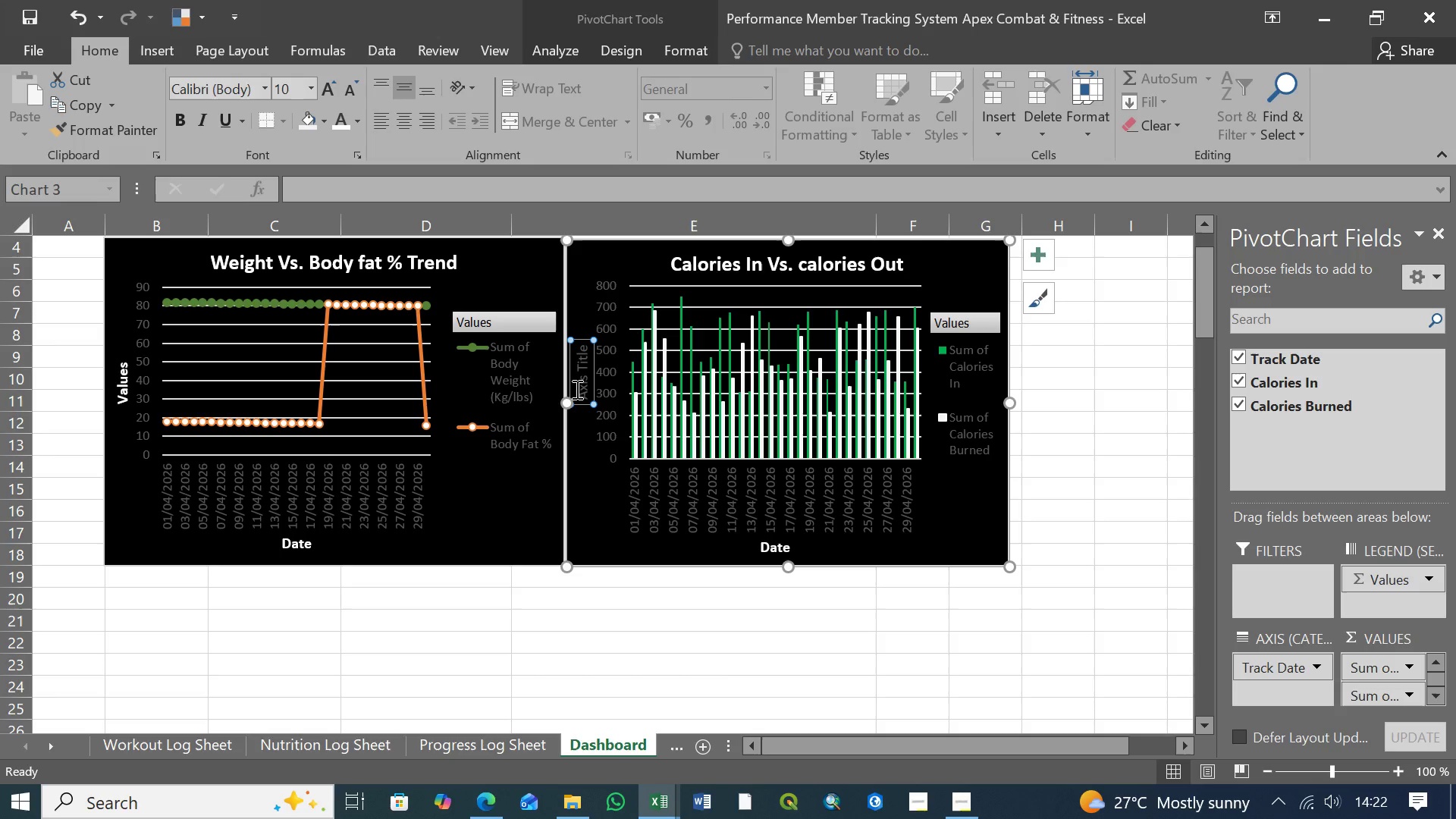 
wait(18.33)
 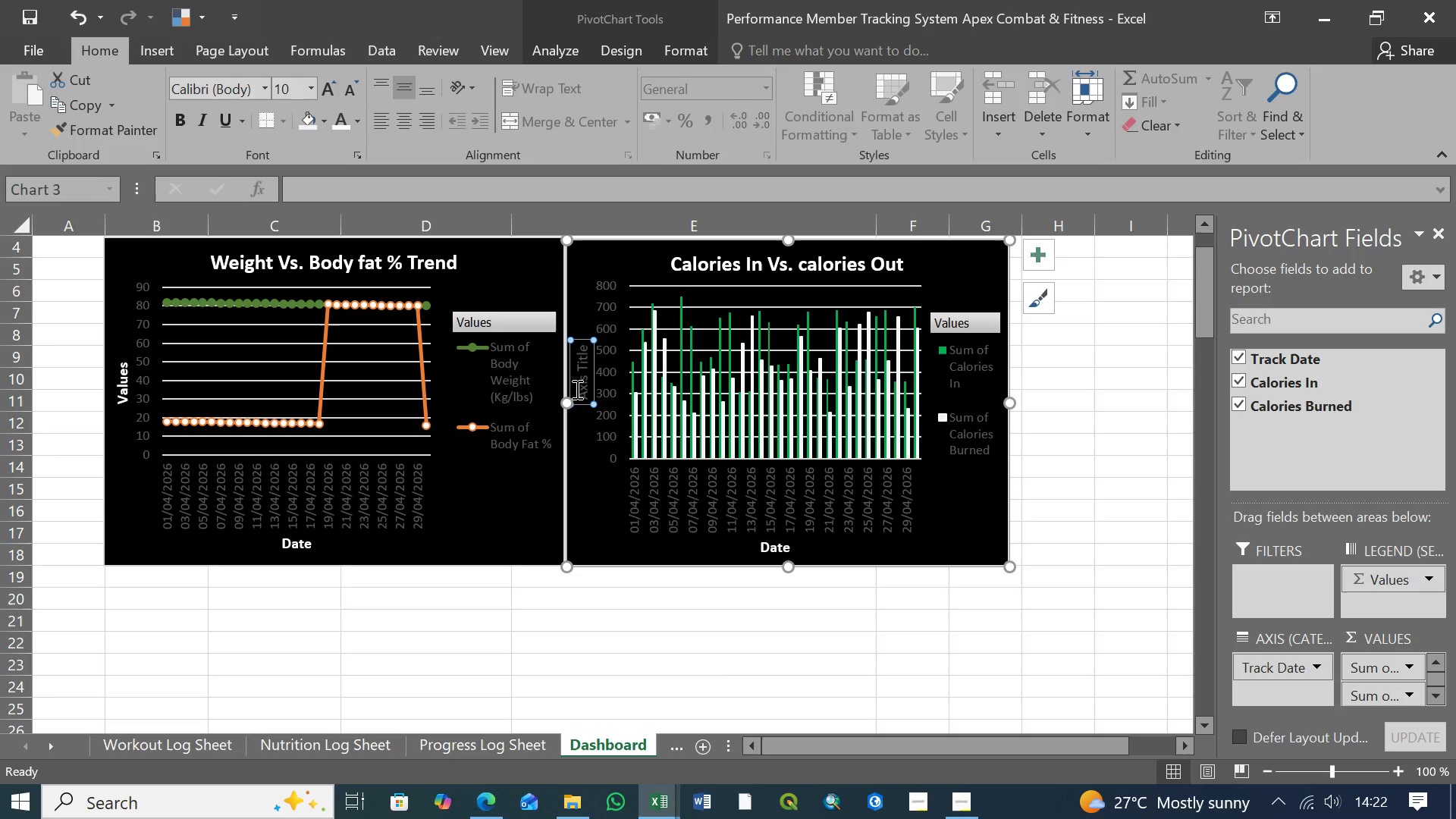 
mouse_move([591, 466])
 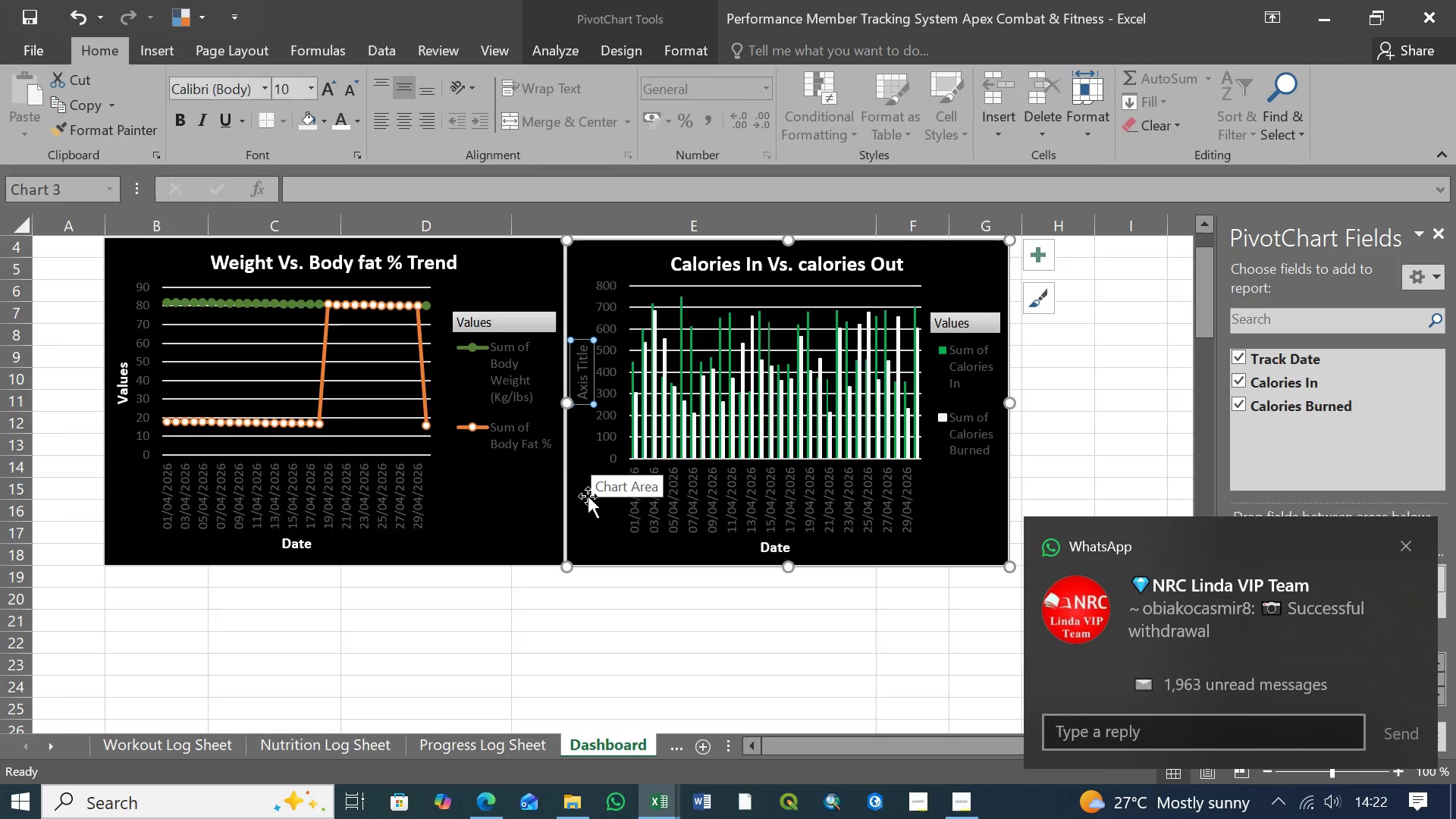 
wait(5.27)
 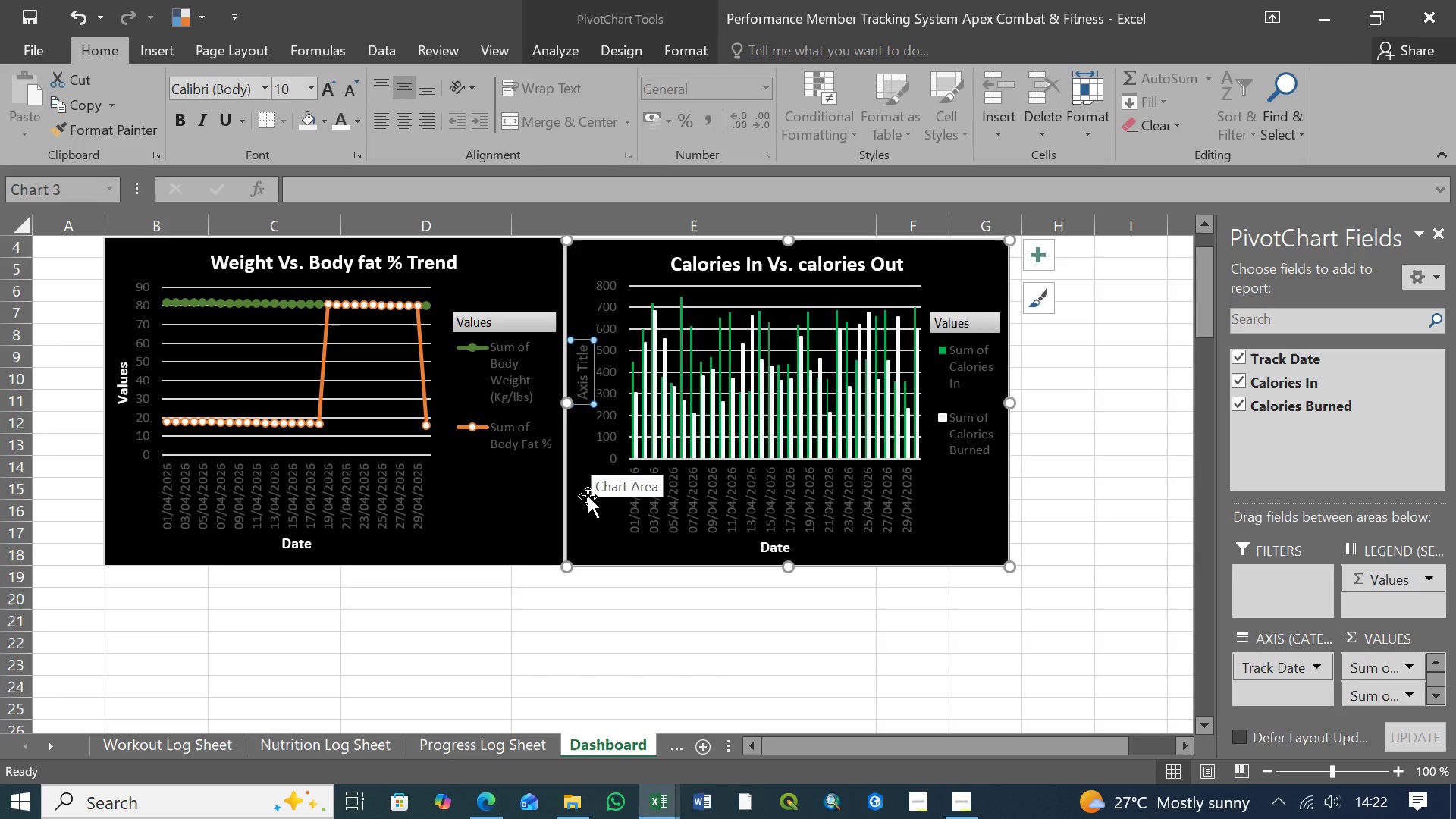 
left_click([582, 346])
 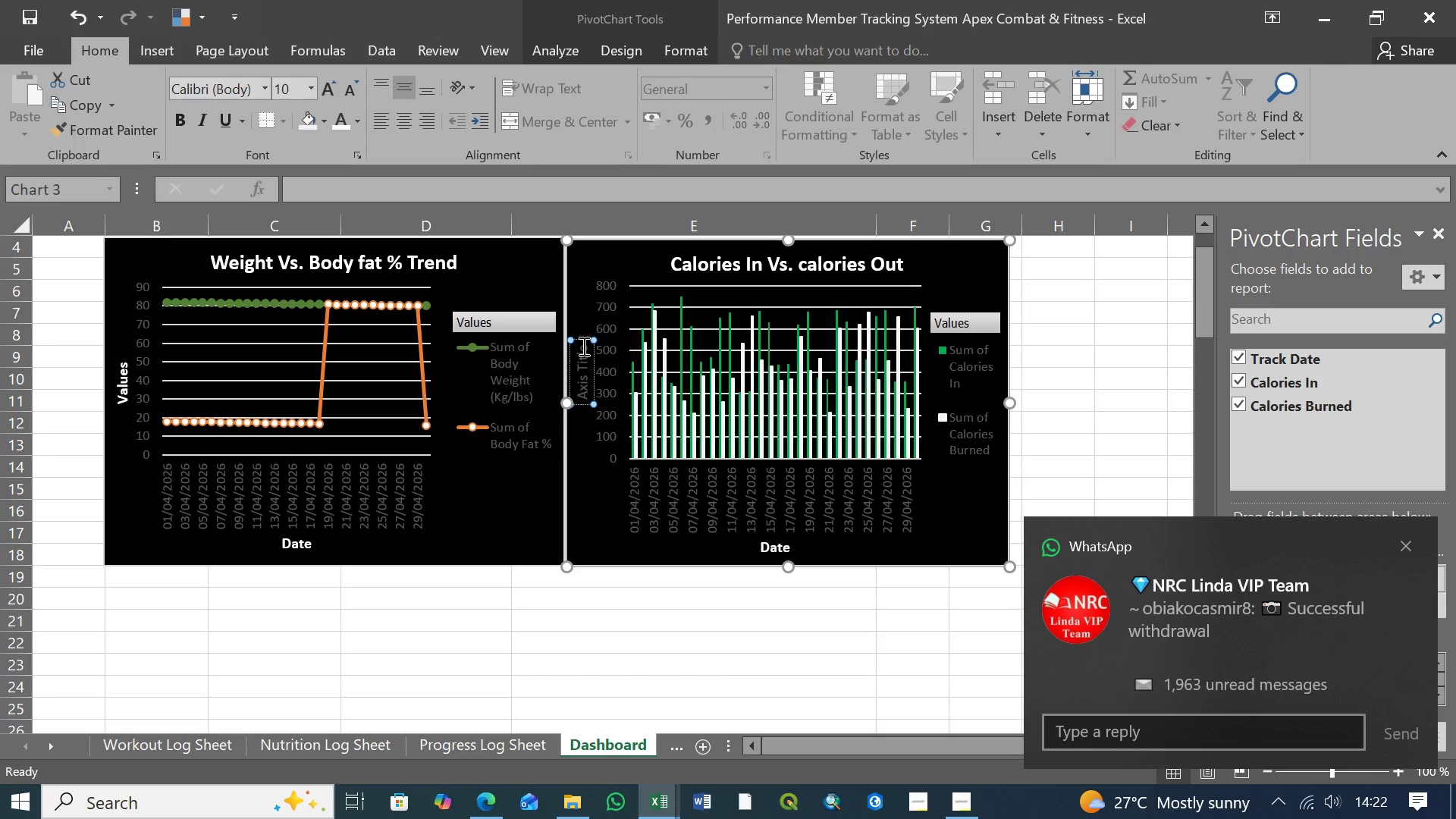 
key(Backspace)
 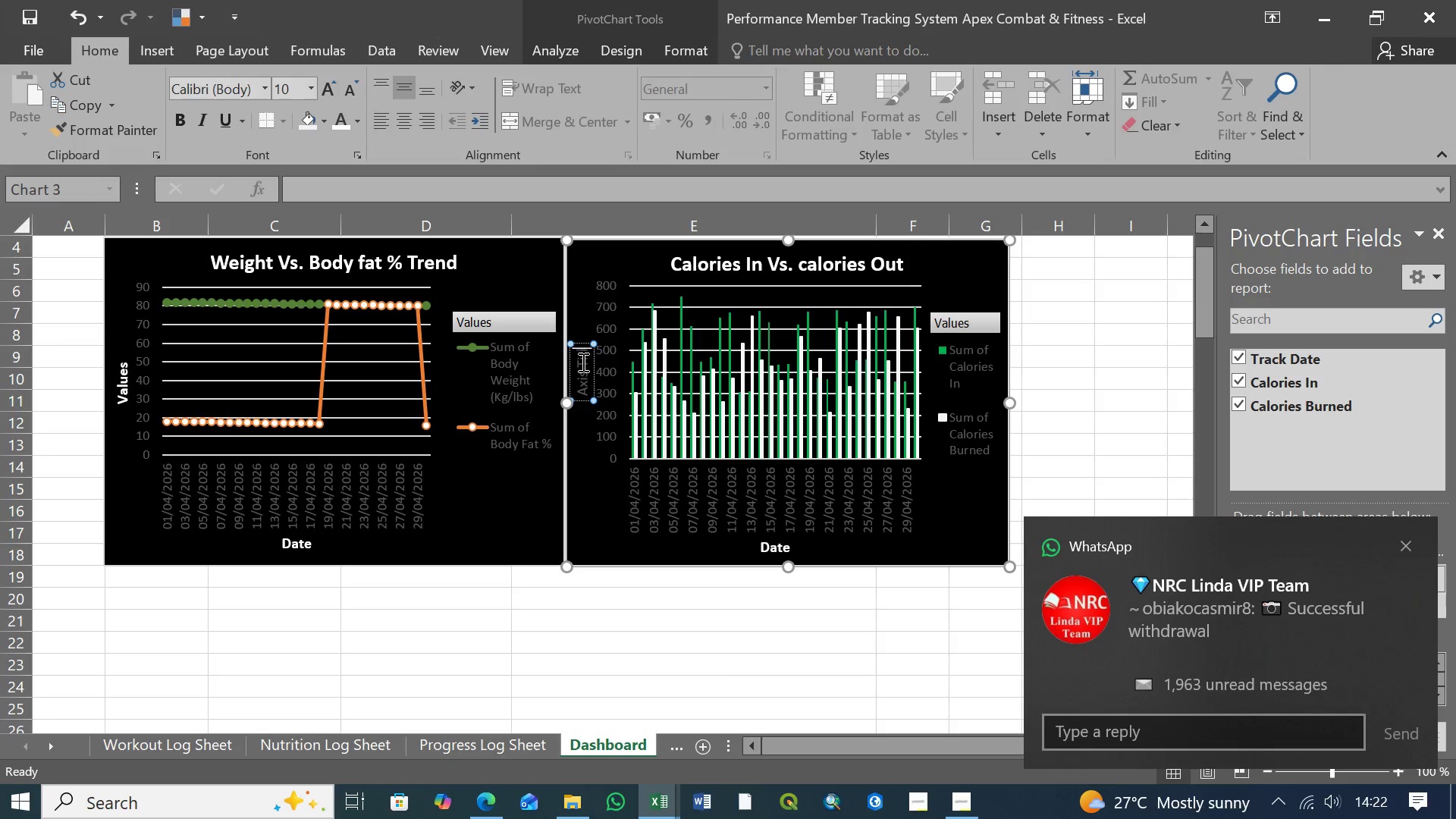 
key(Backspace)
key(Backspace)
key(Backspace)
key(Backspace)
key(Backspace)
key(Backspace)
key(Backspace)
key(Backspace)
key(Backspace)
type(Values)
 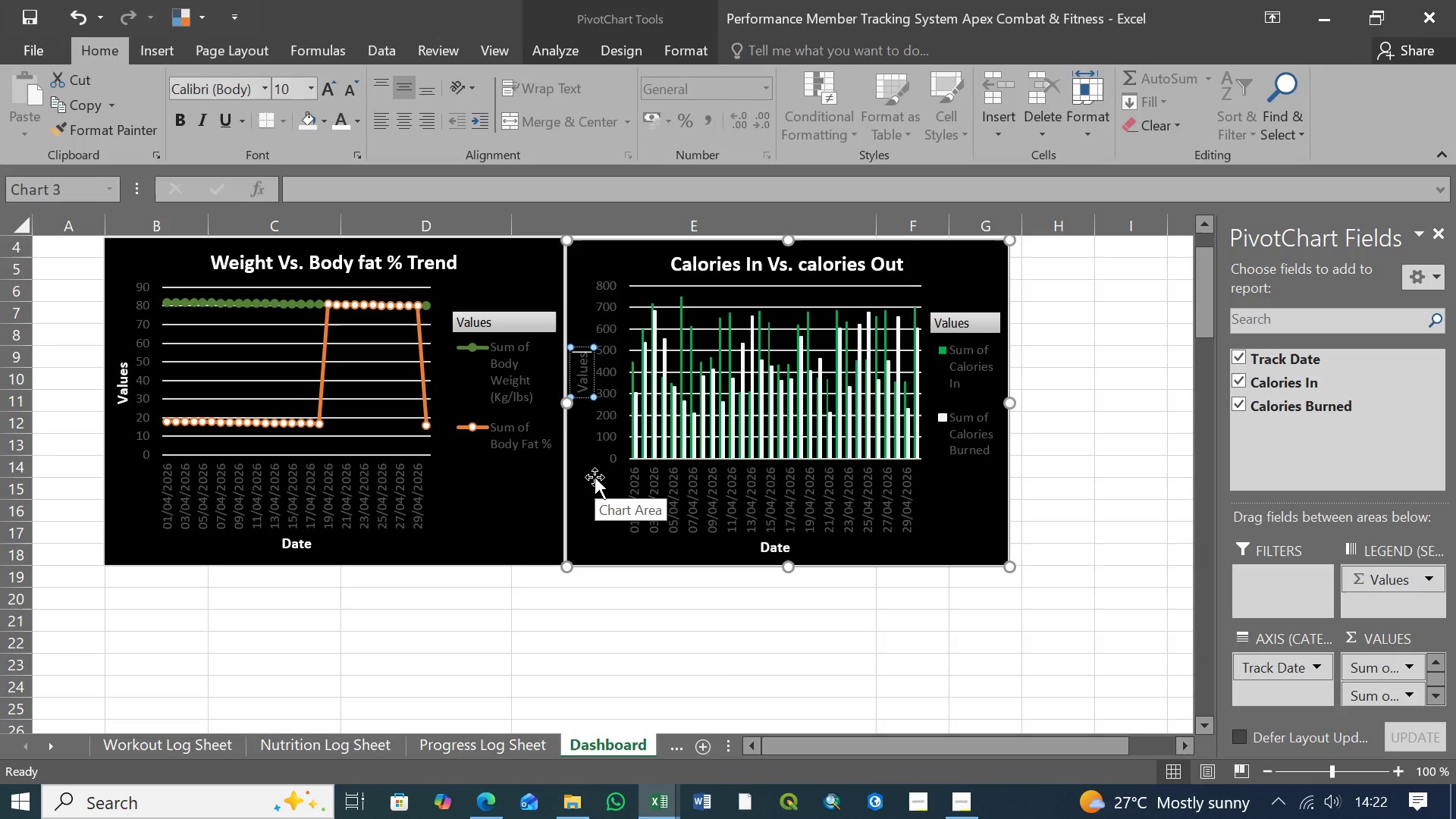 
wait(13.16)
 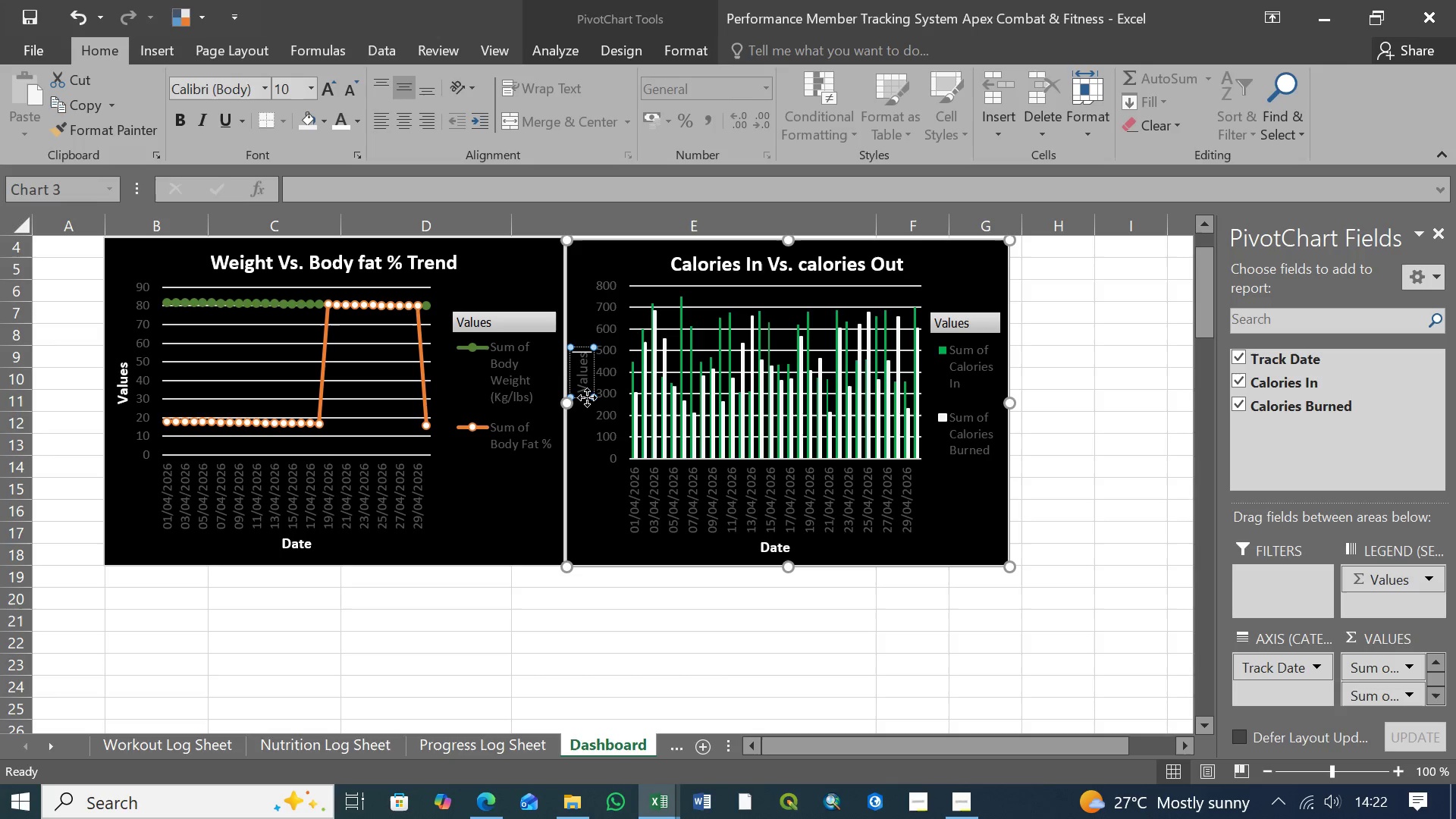 
left_click([581, 357])
 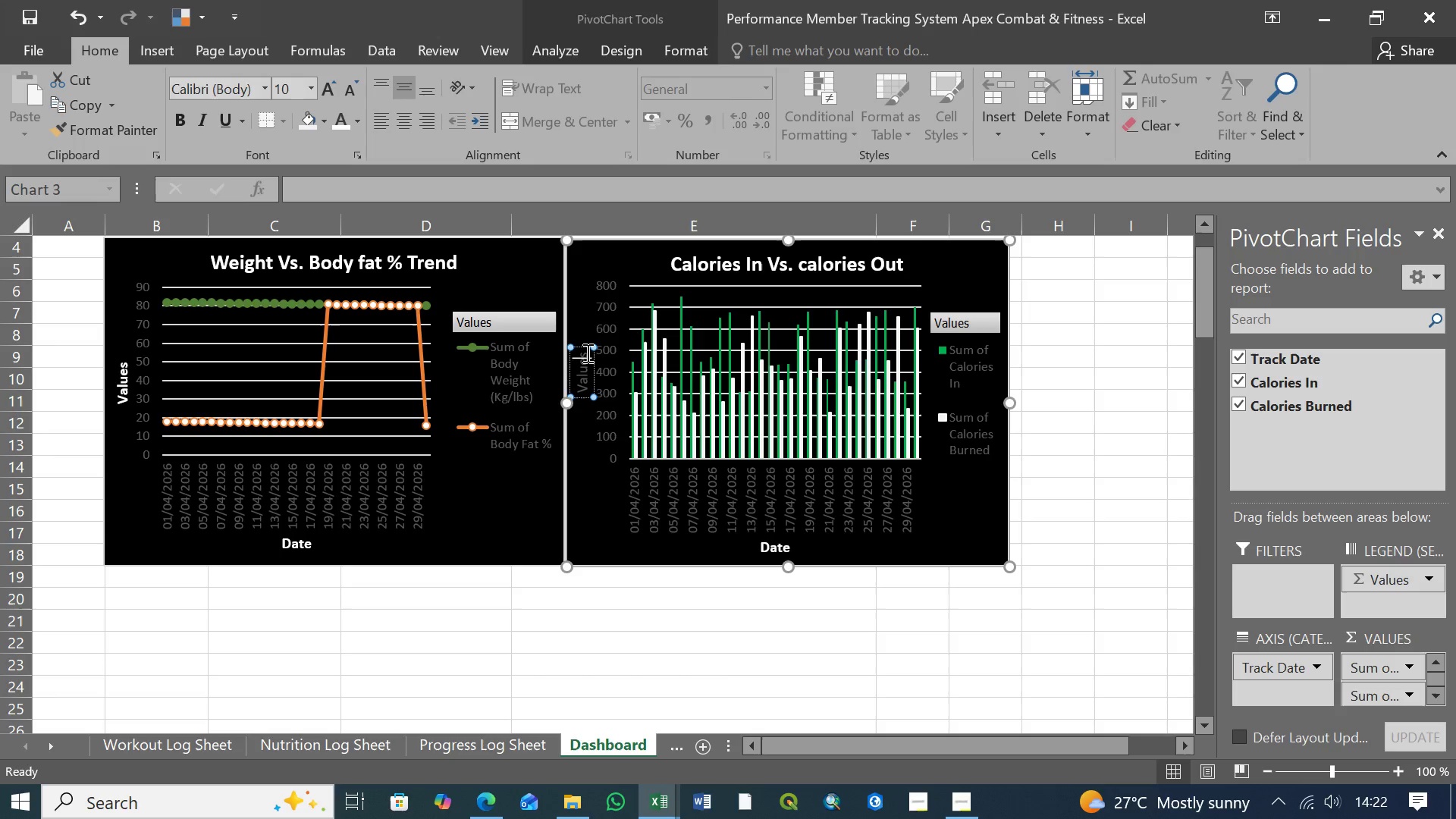 
left_click([586, 353])
 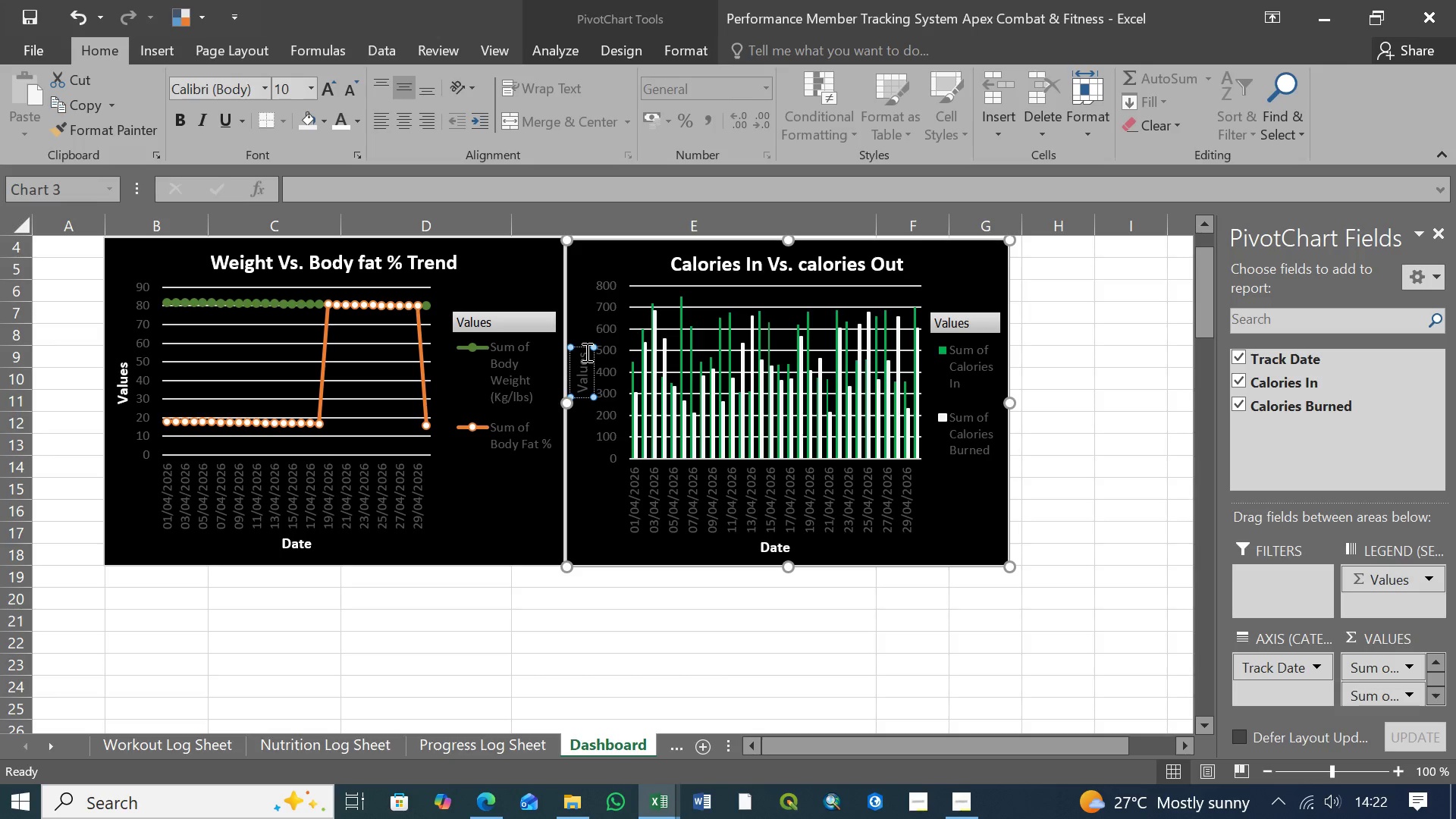 
left_click_drag(start_coordinate=[585, 352], to_coordinate=[582, 381])
 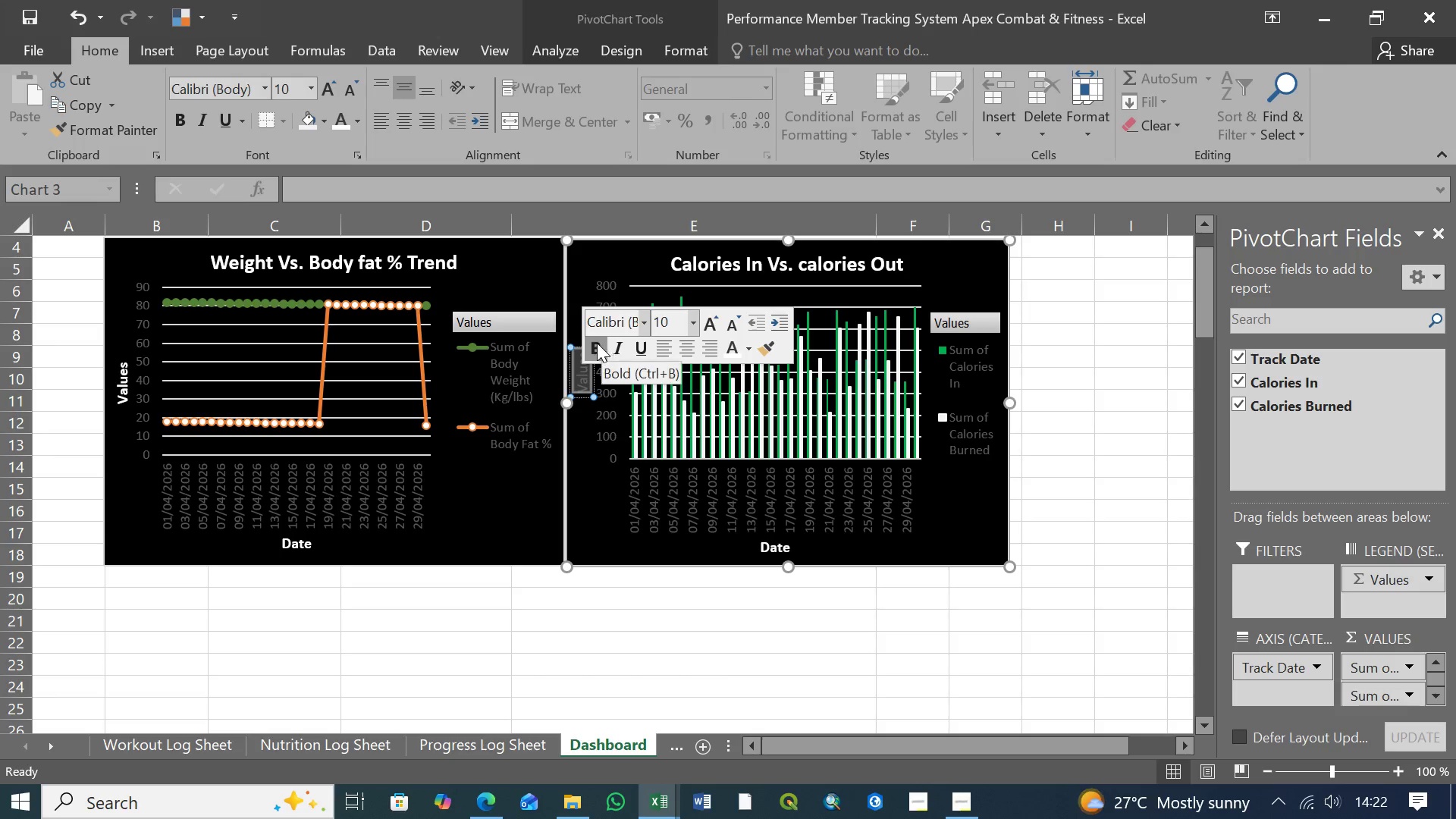 
left_click([595, 344])
 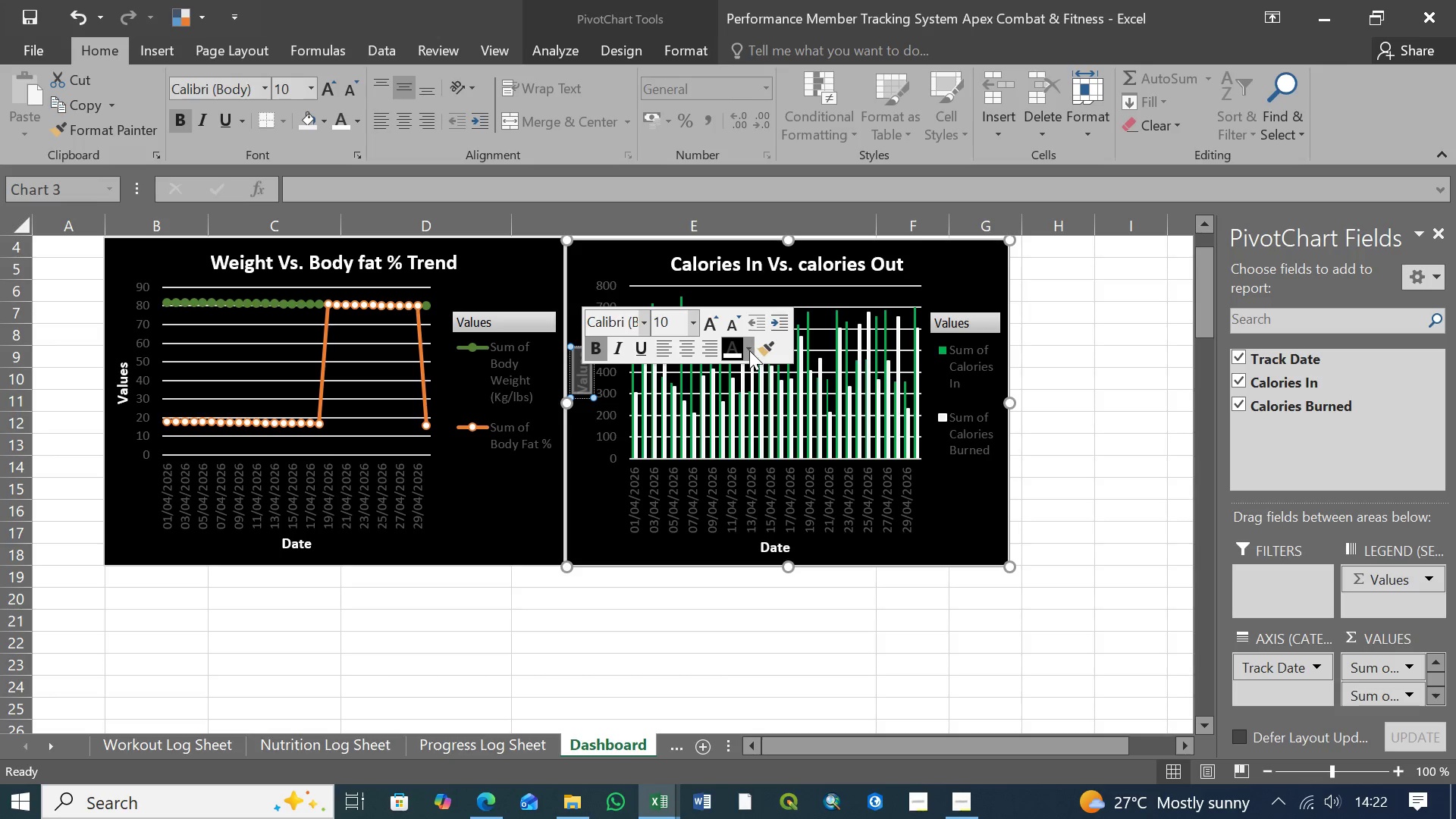 
left_click([747, 350])
 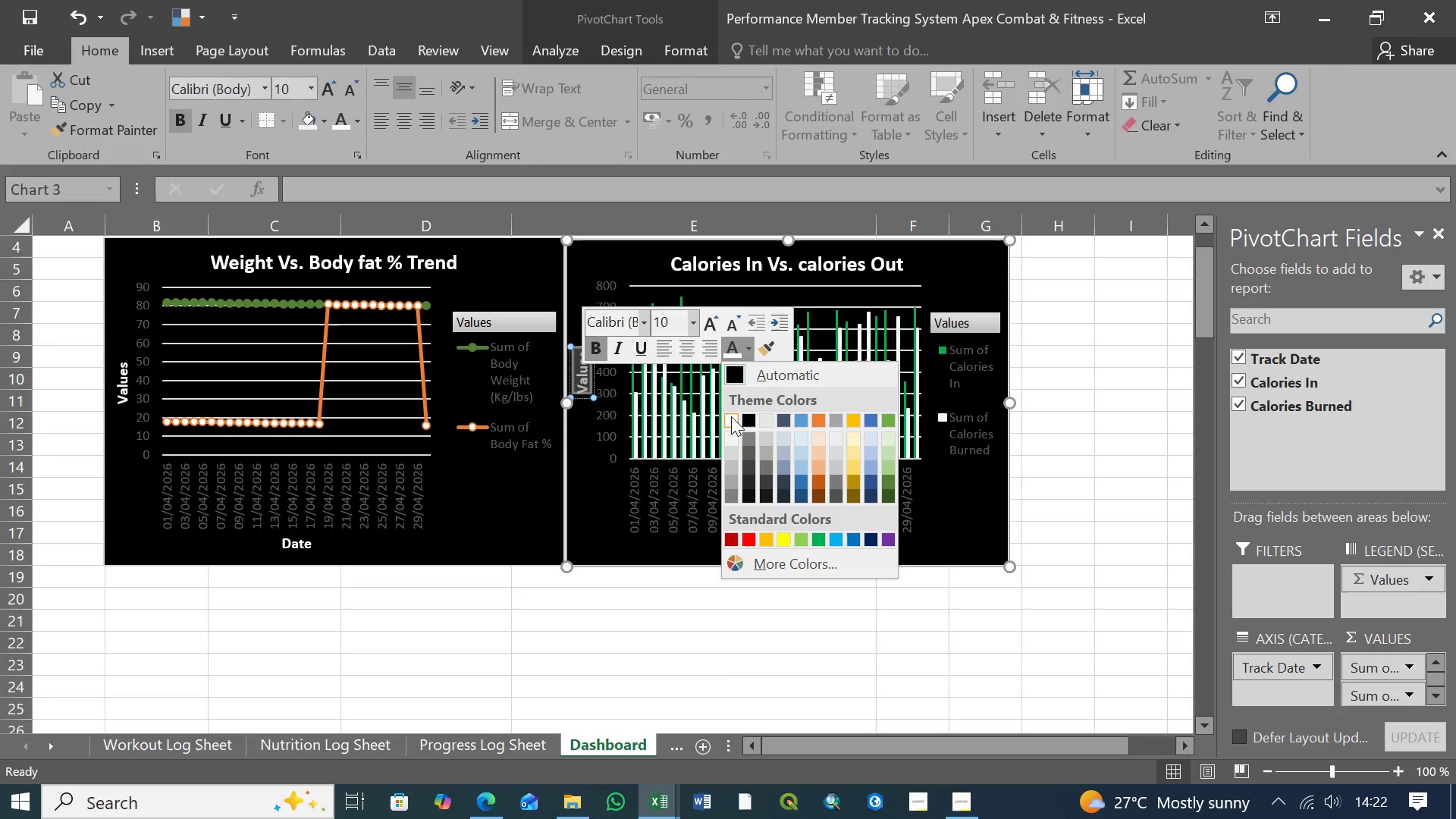 
left_click([731, 416])
 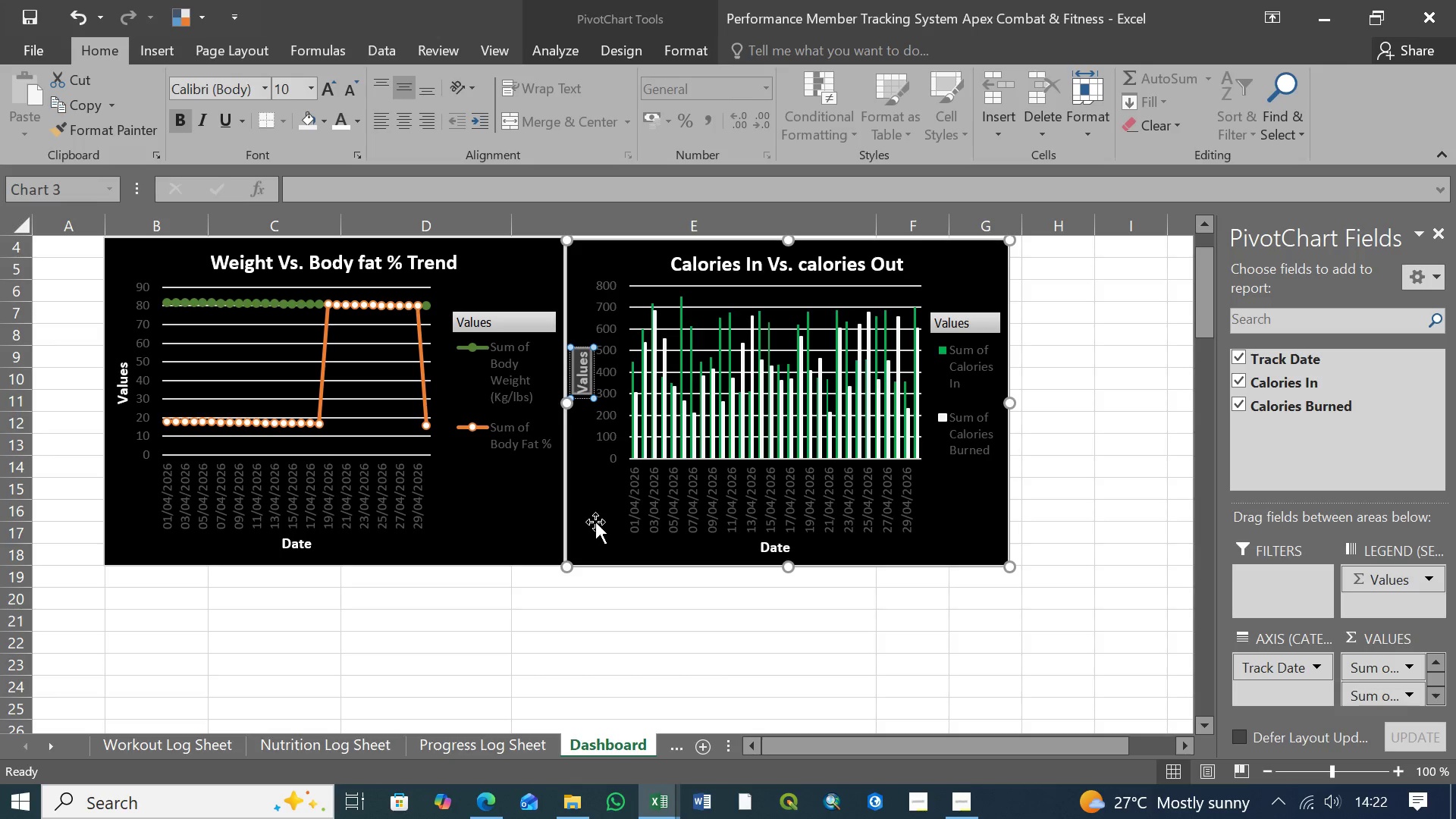 
left_click([596, 519])
 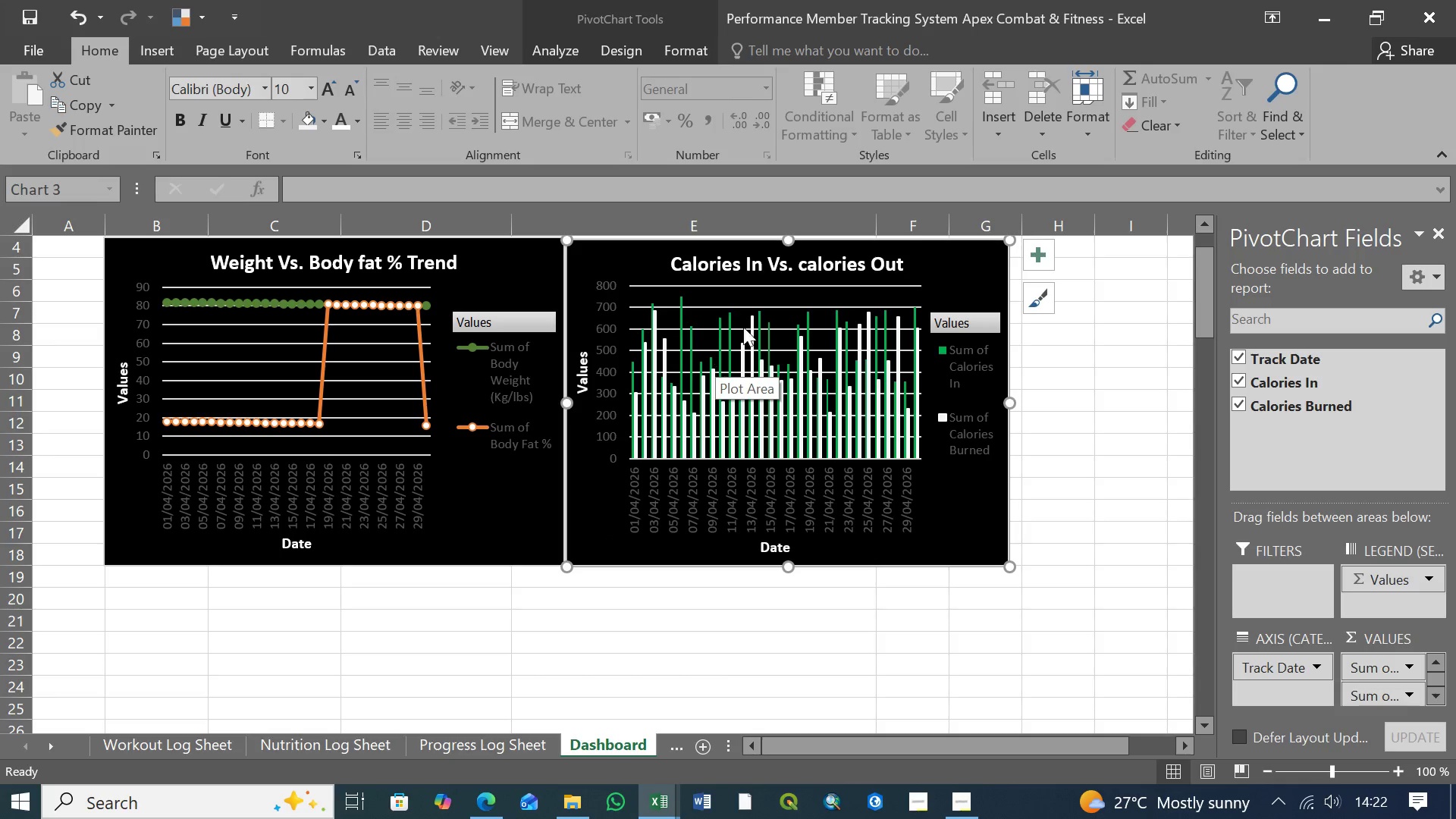 
wait(7.36)
 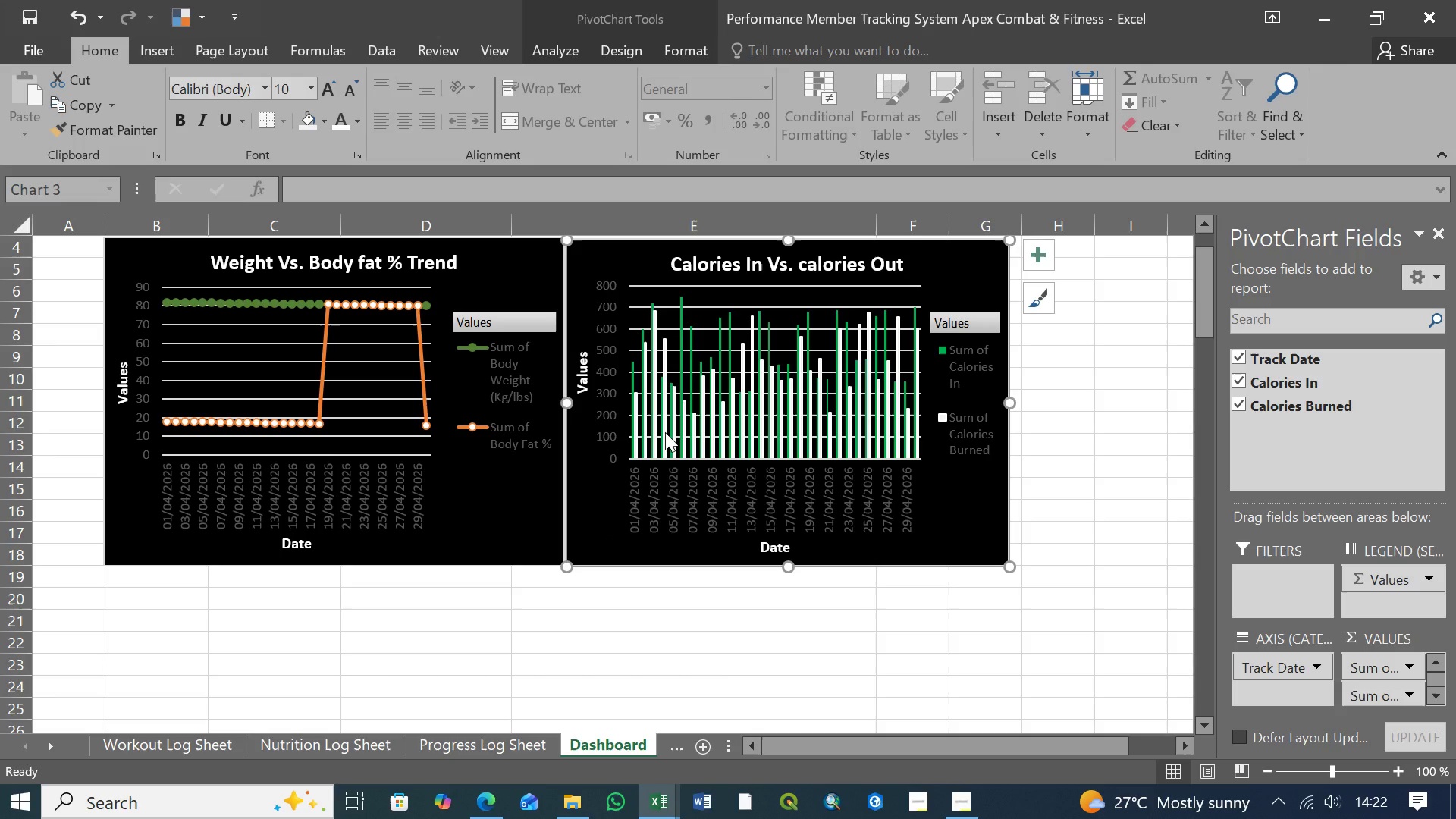 
left_click([961, 373])
 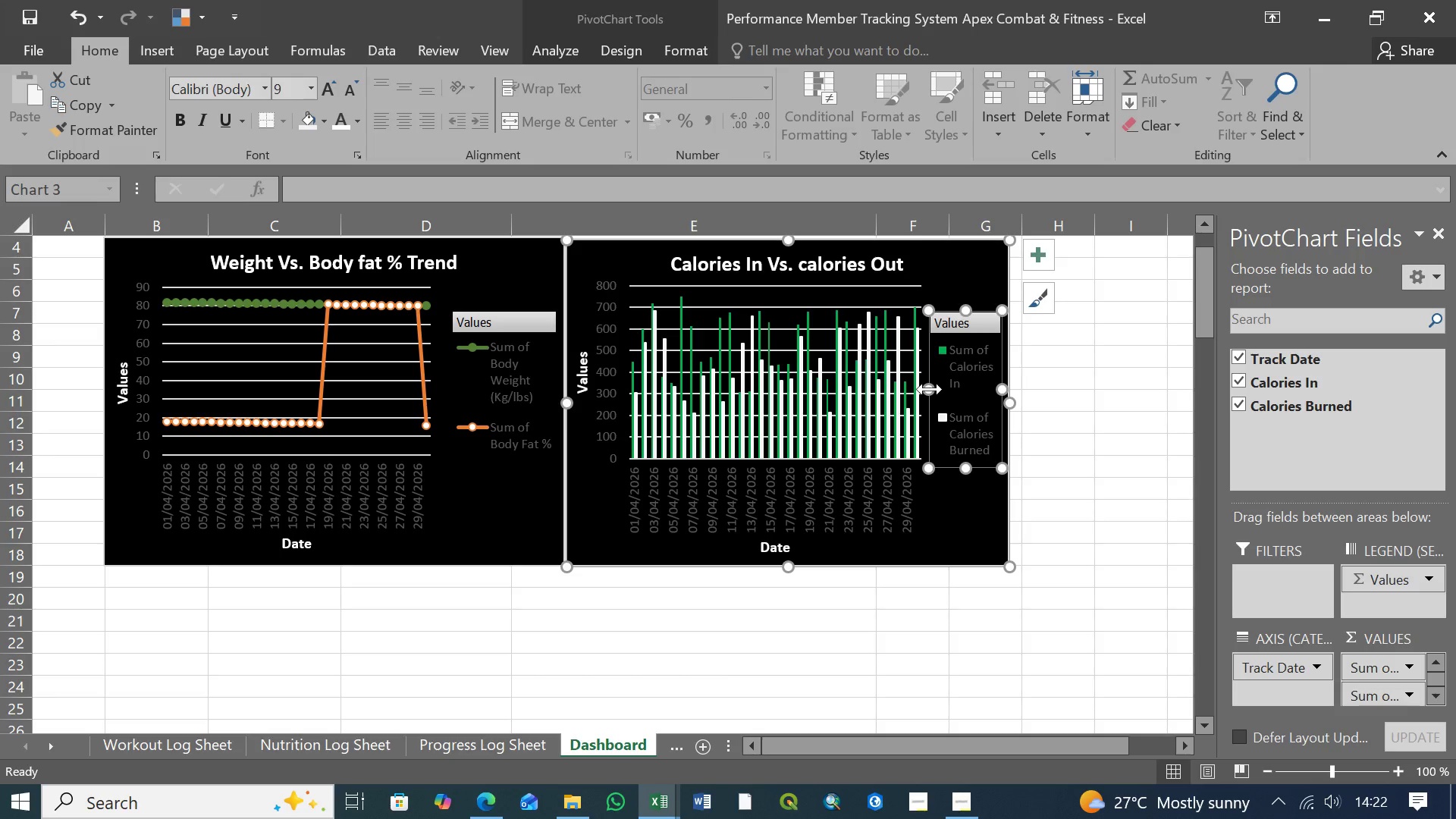 
left_click_drag(start_coordinate=[930, 389], to_coordinate=[937, 389])
 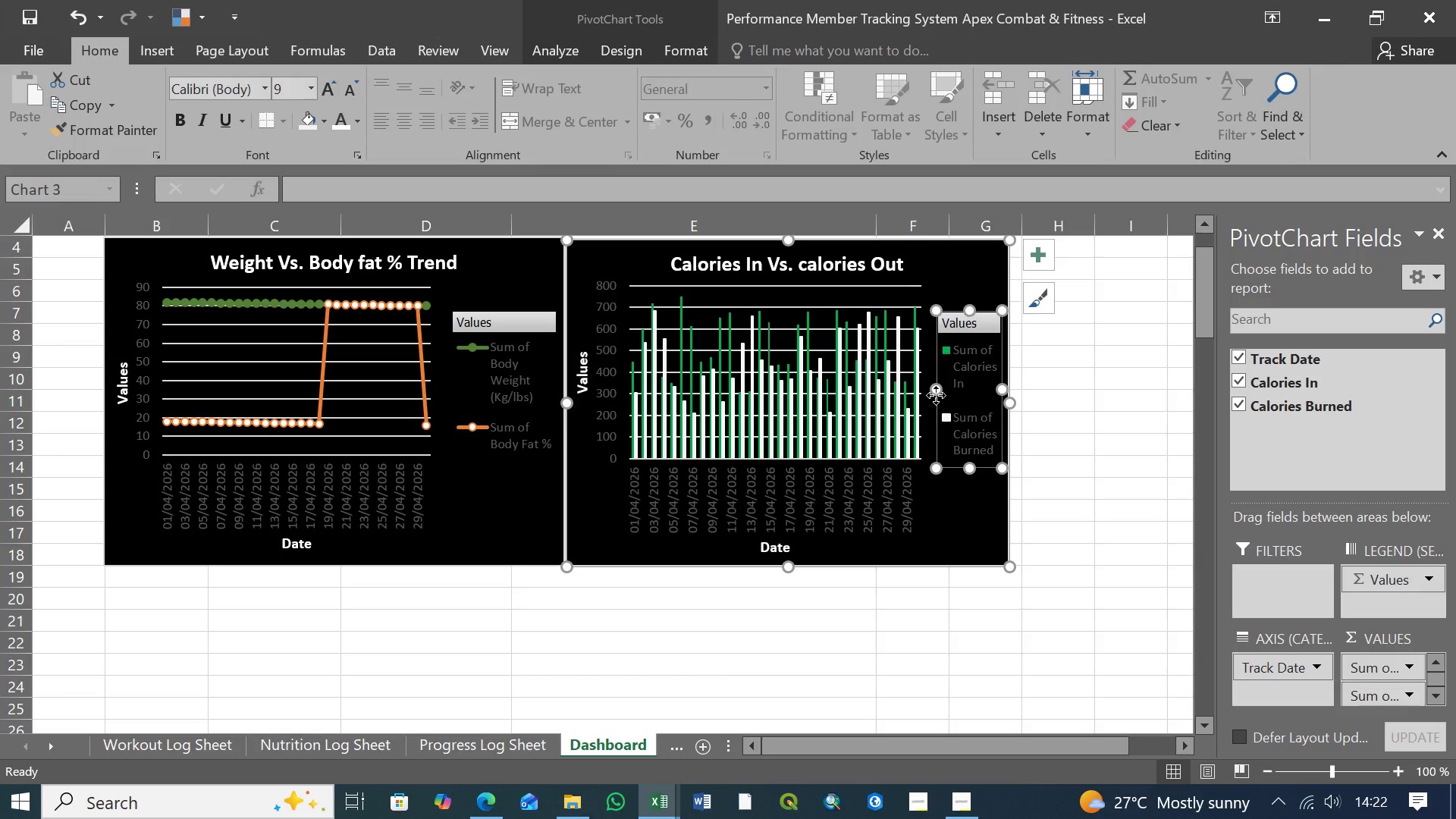 
left_click_drag(start_coordinate=[936, 391], to_coordinate=[943, 391])
 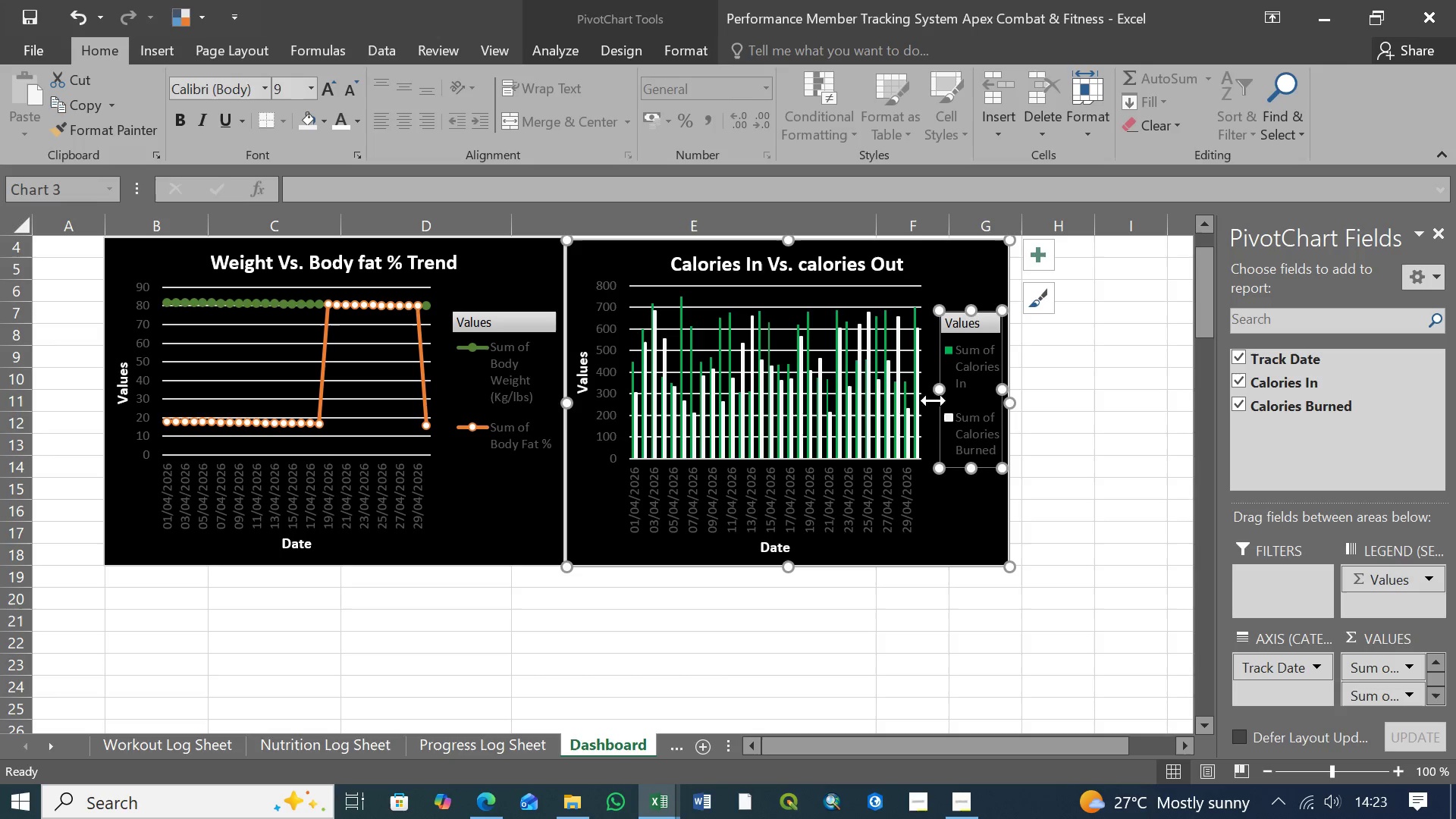 
wait(5.45)
 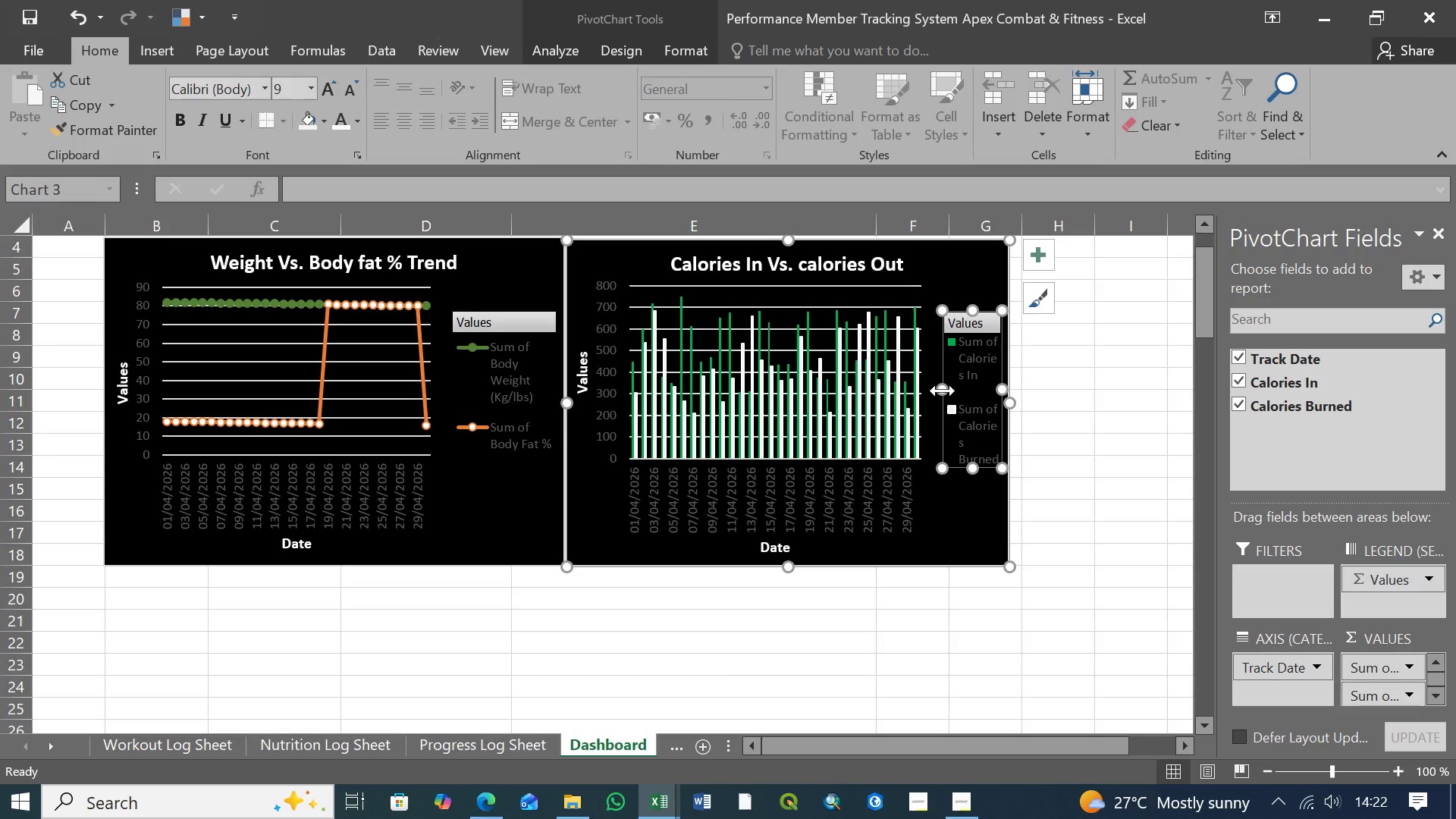 
left_click([929, 500])
 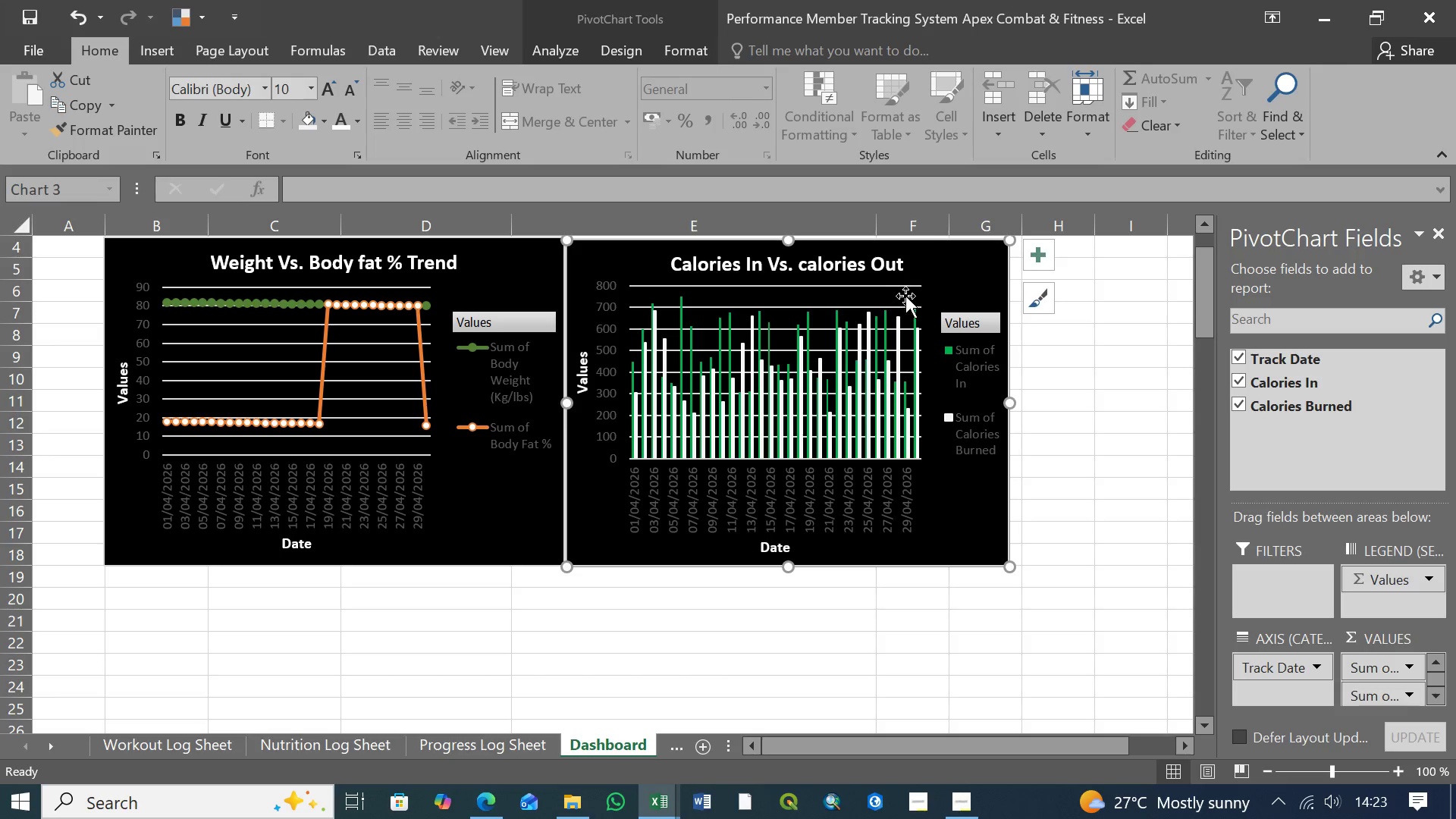 
left_click([905, 296])
 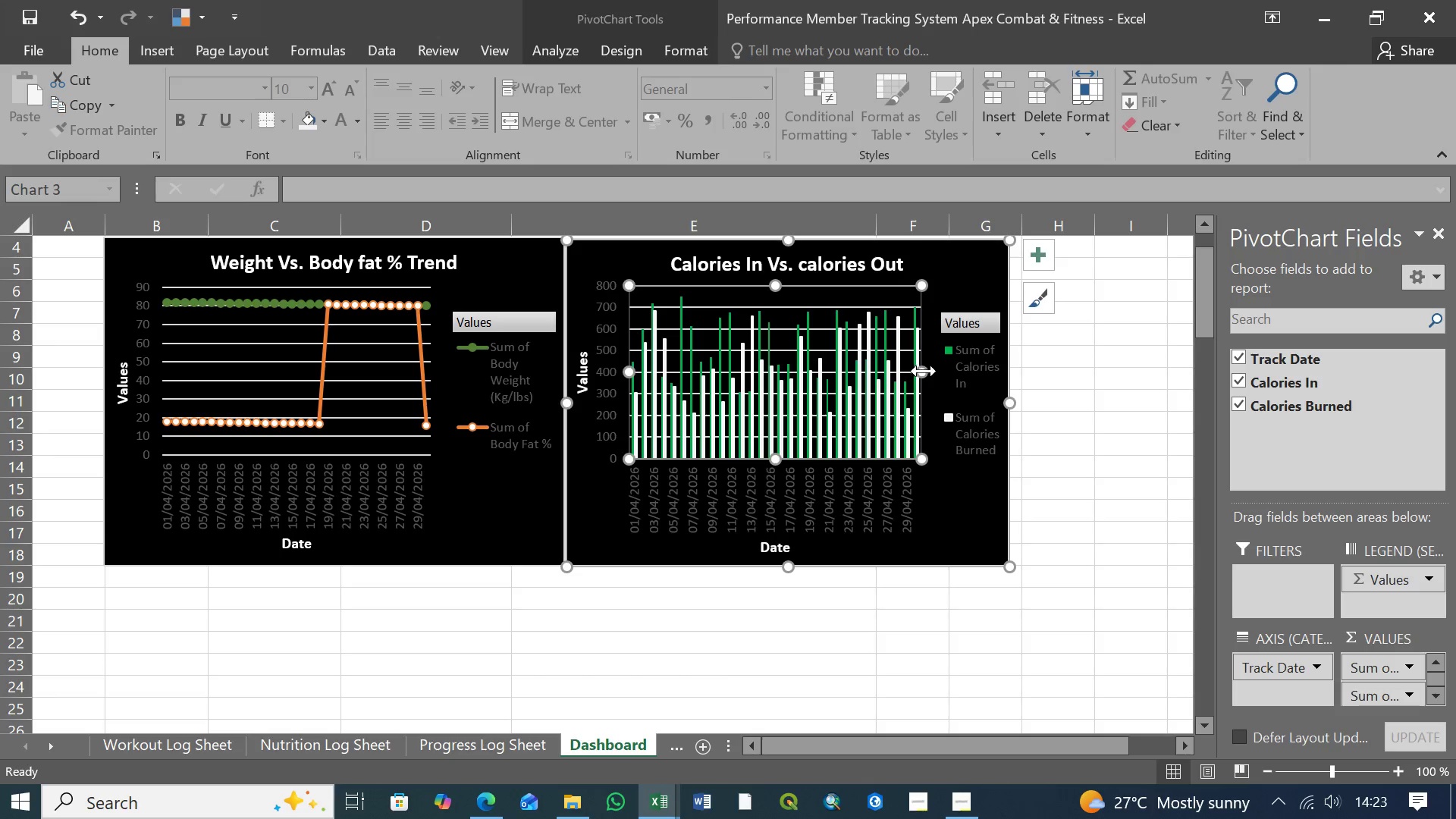 
left_click_drag(start_coordinate=[924, 371], to_coordinate=[937, 372])
 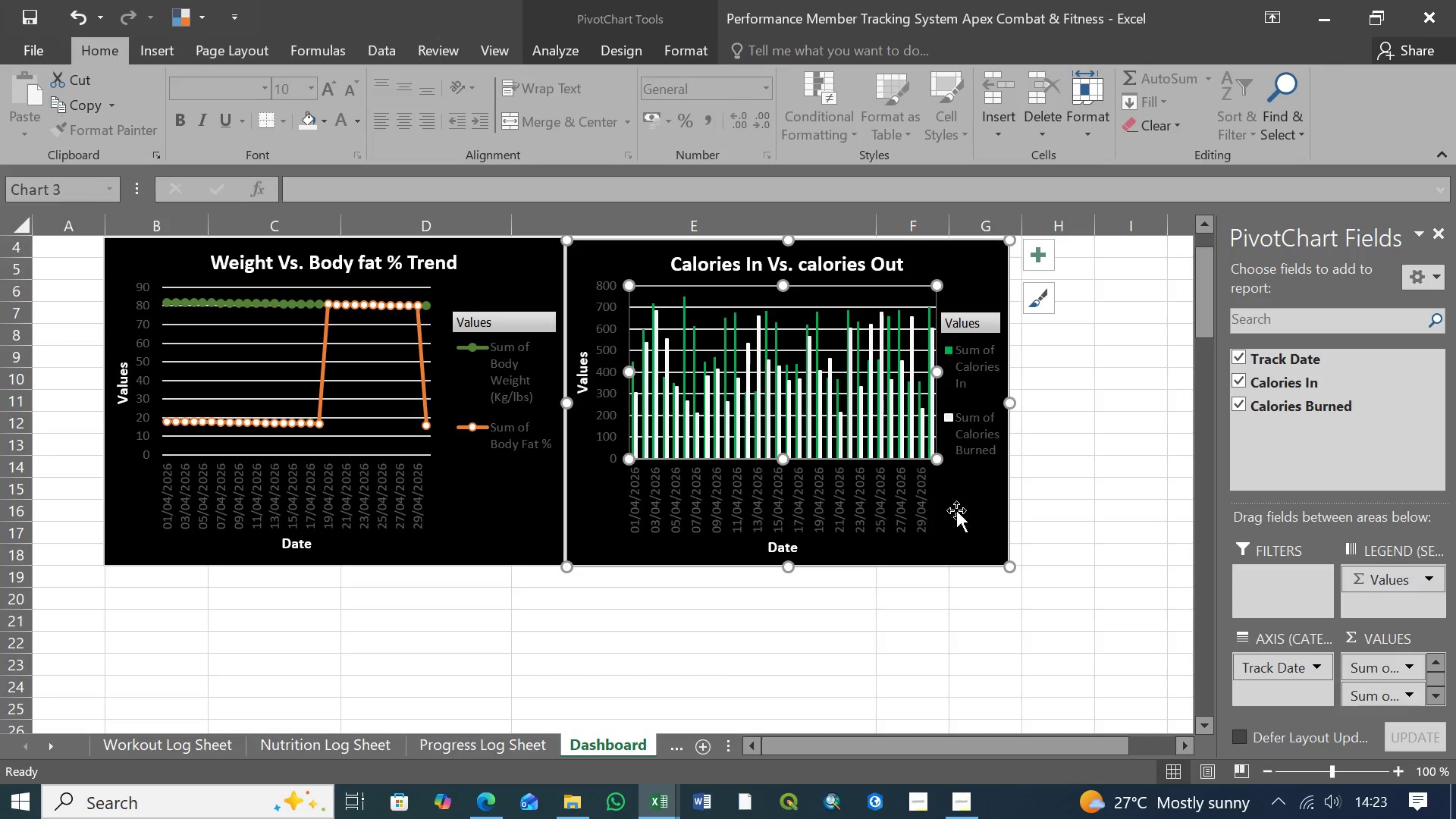 
left_click([956, 510])
 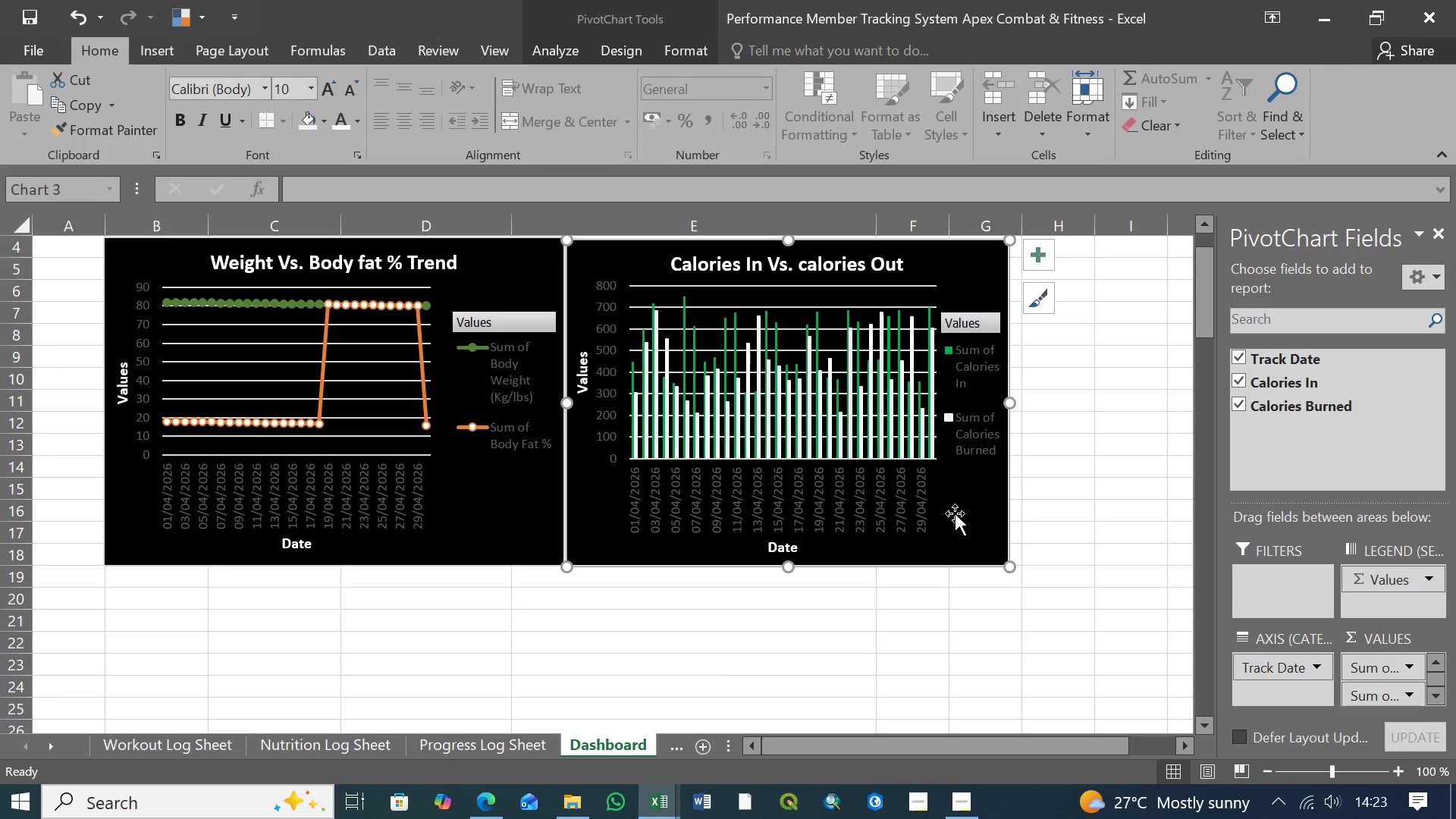 
wait(14.31)
 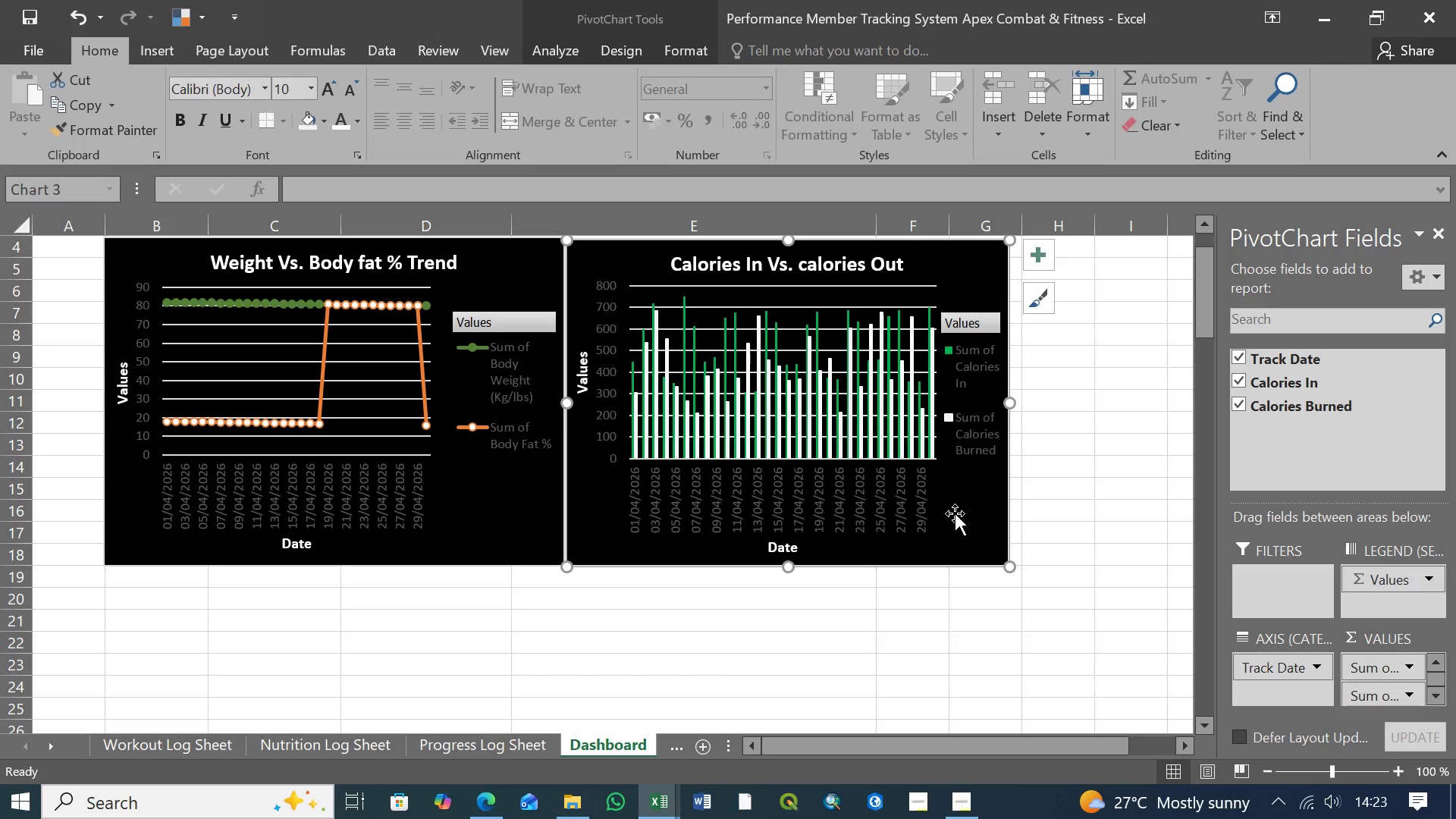 
left_click([485, 428])
 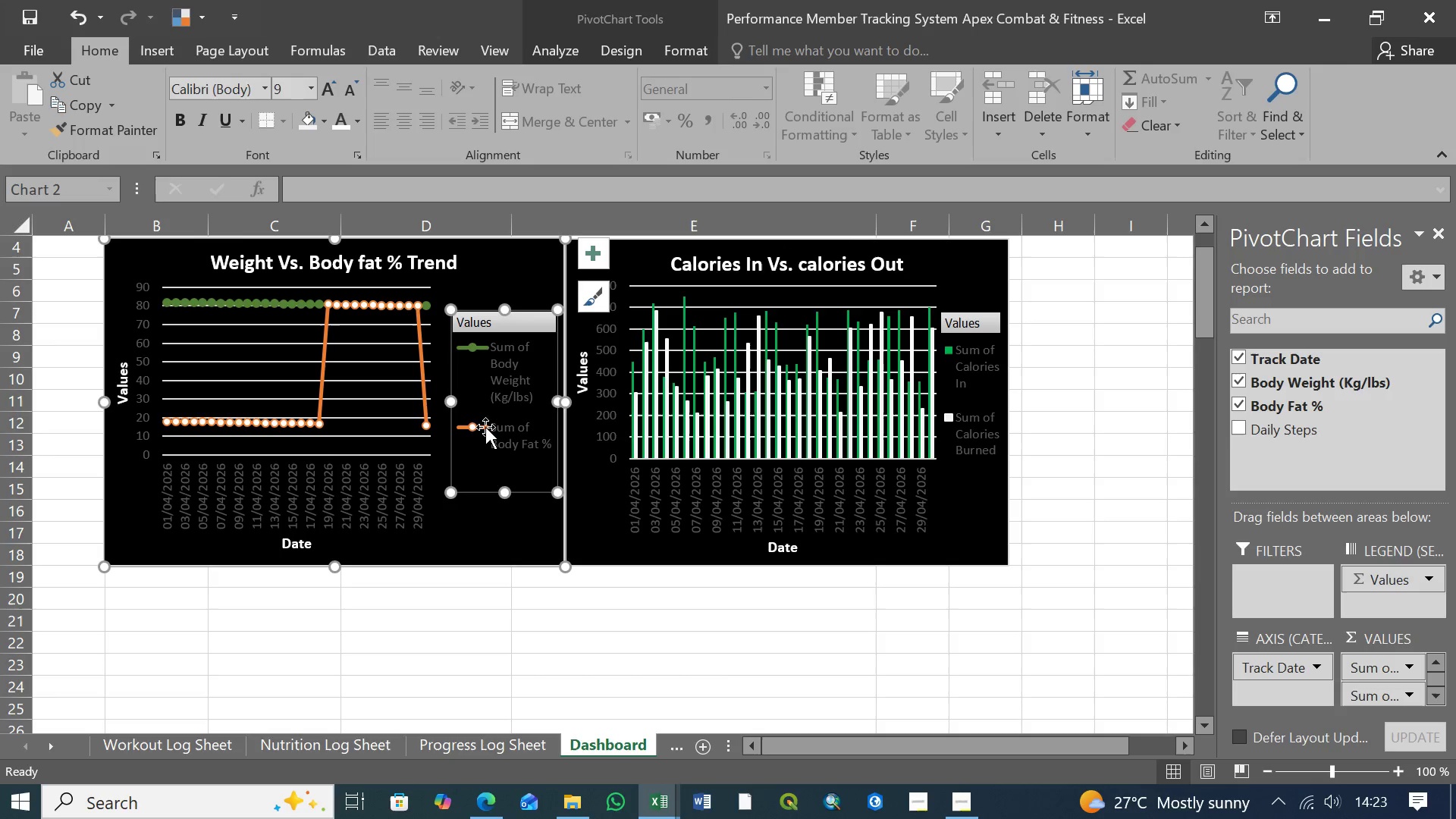 
left_click([485, 427])
 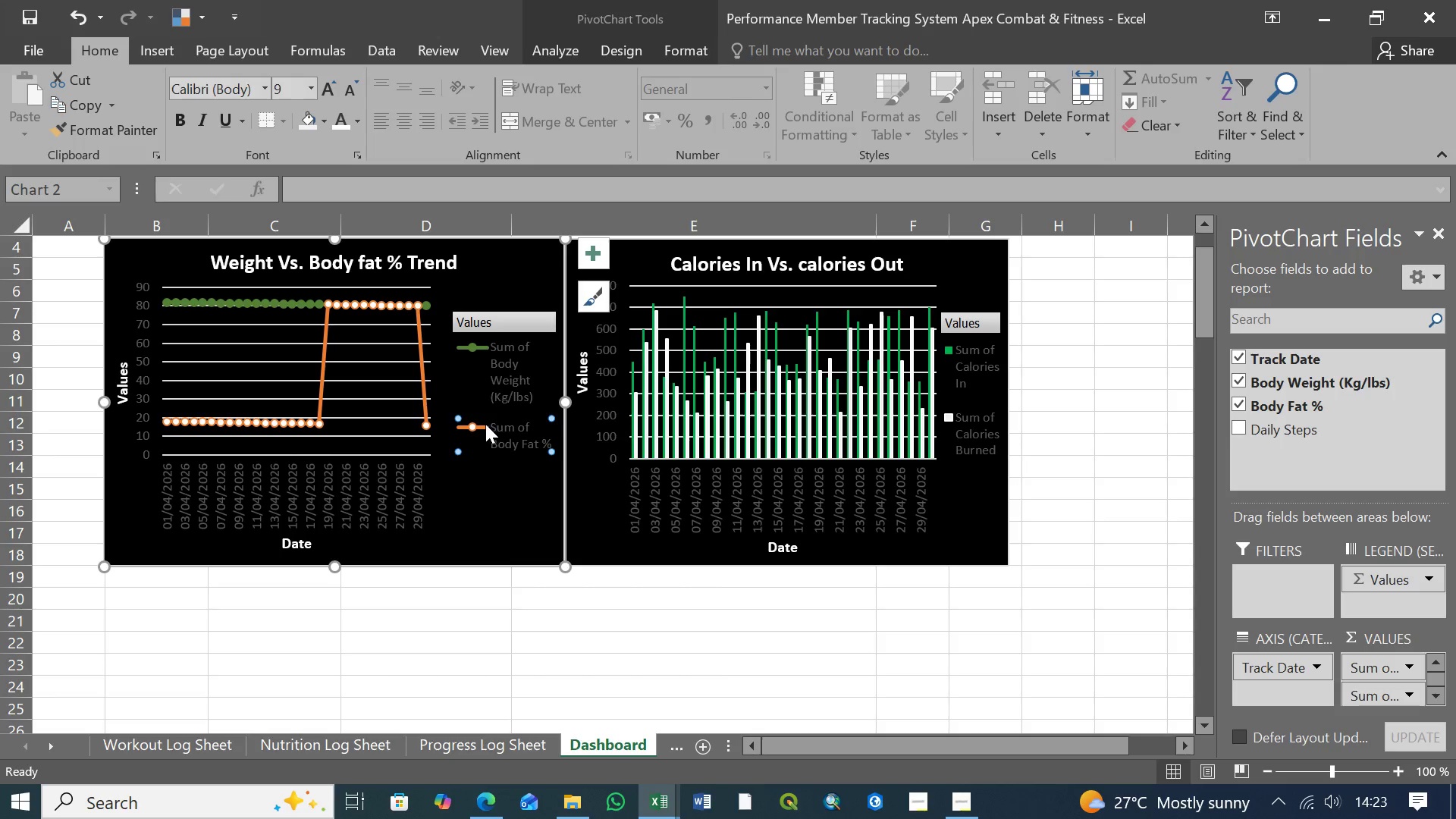 
right_click([485, 424])
 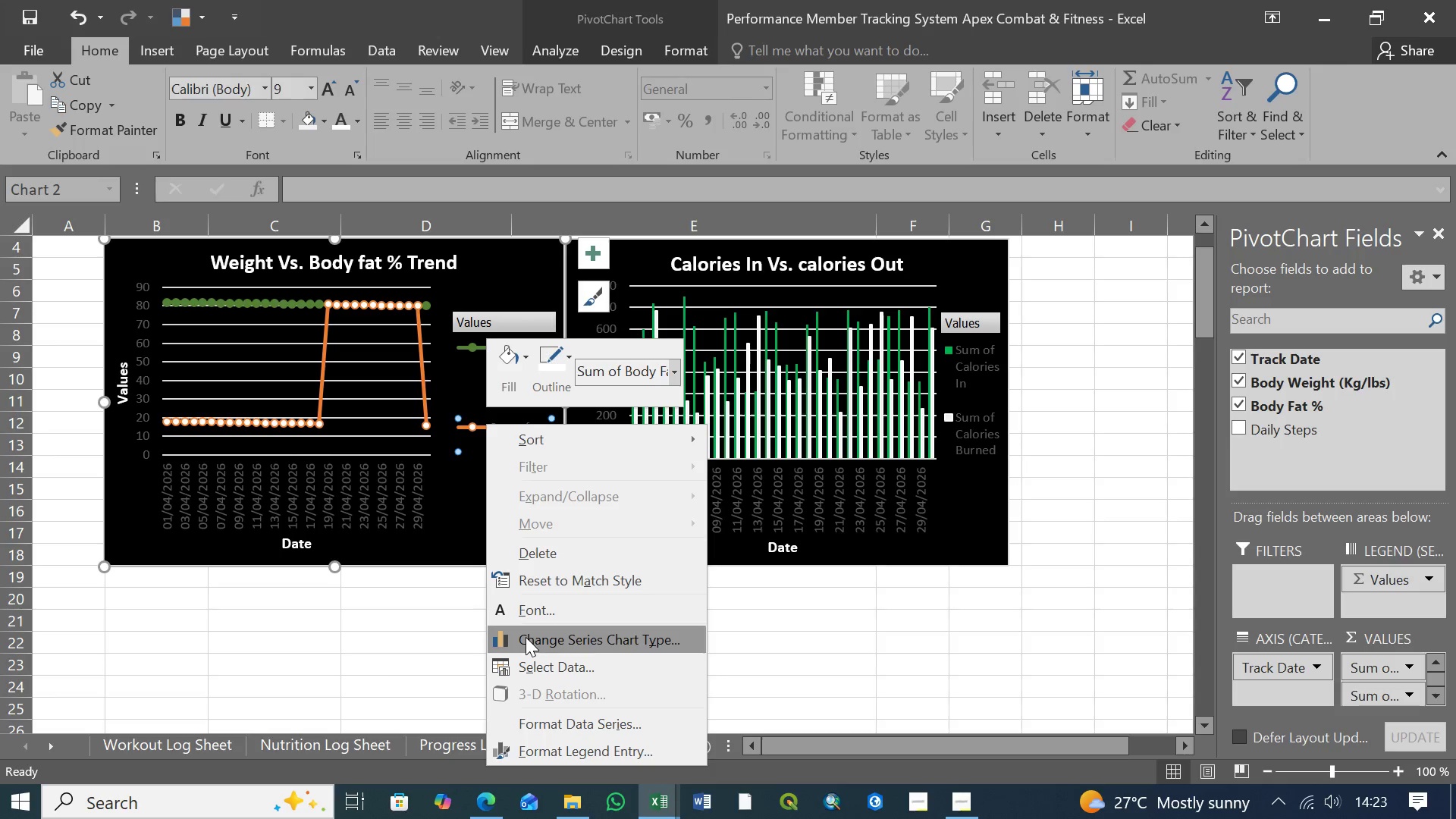 
wait(9.14)
 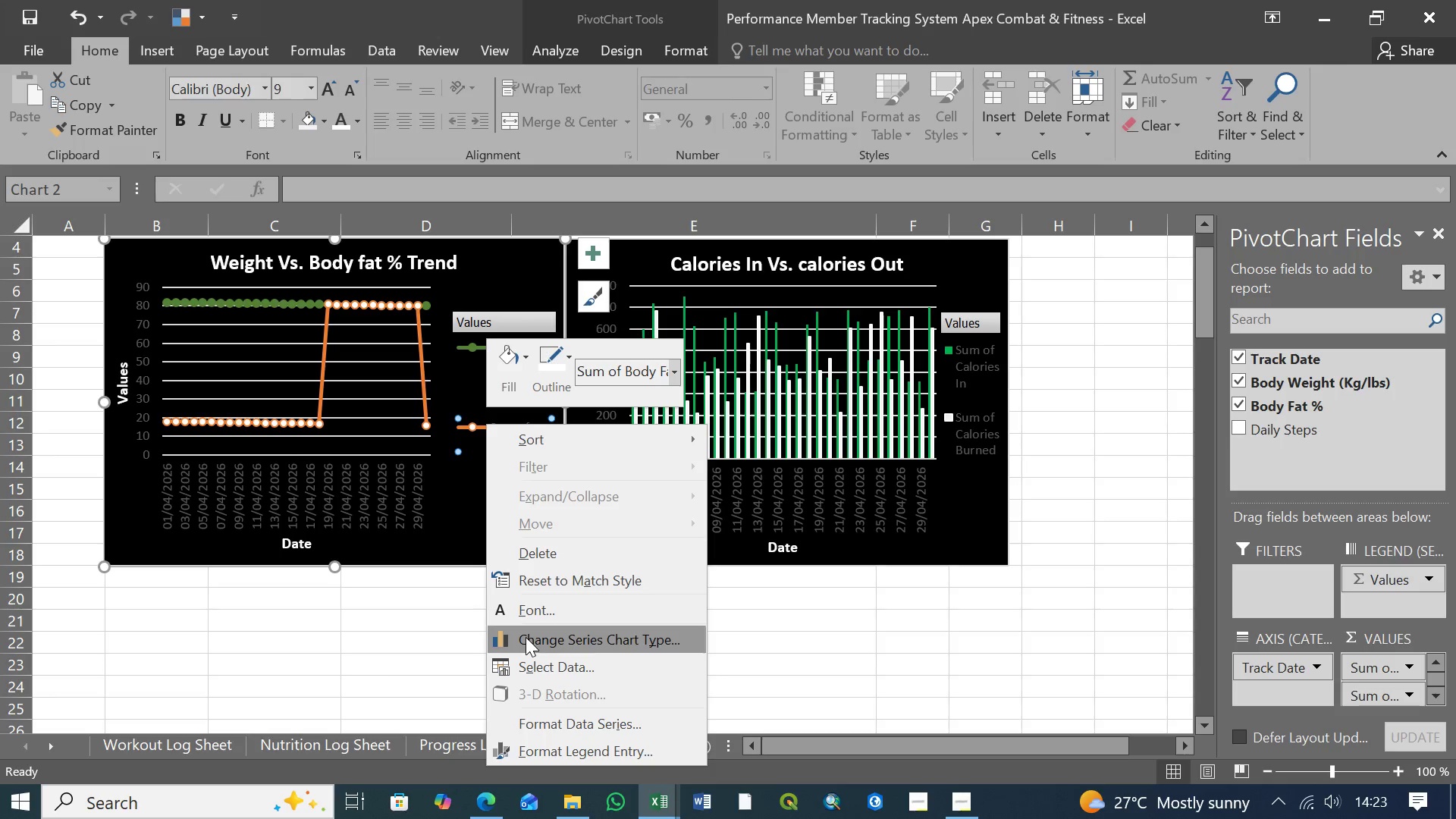 
left_click([673, 375])
 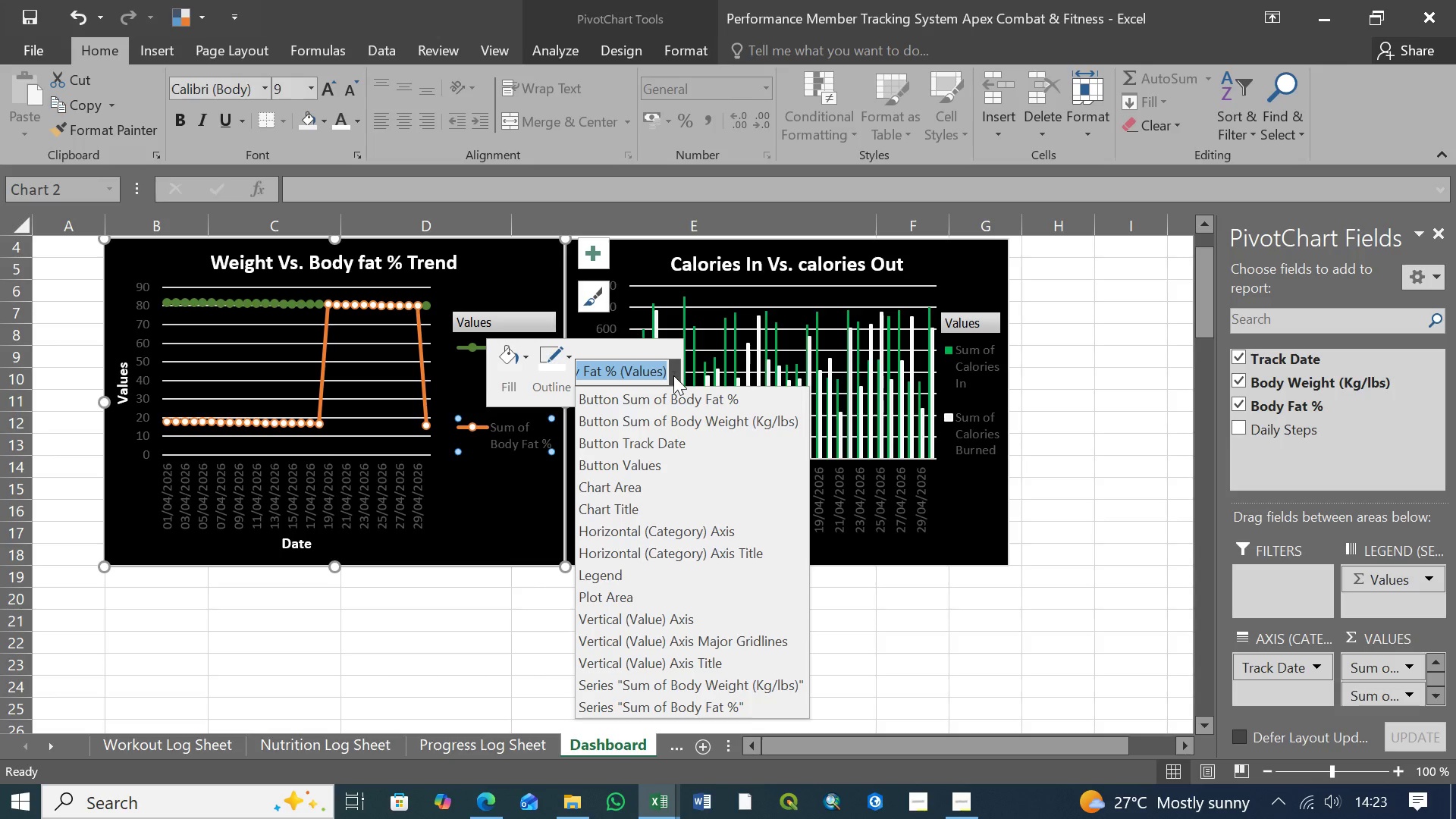 
left_click([673, 375])
 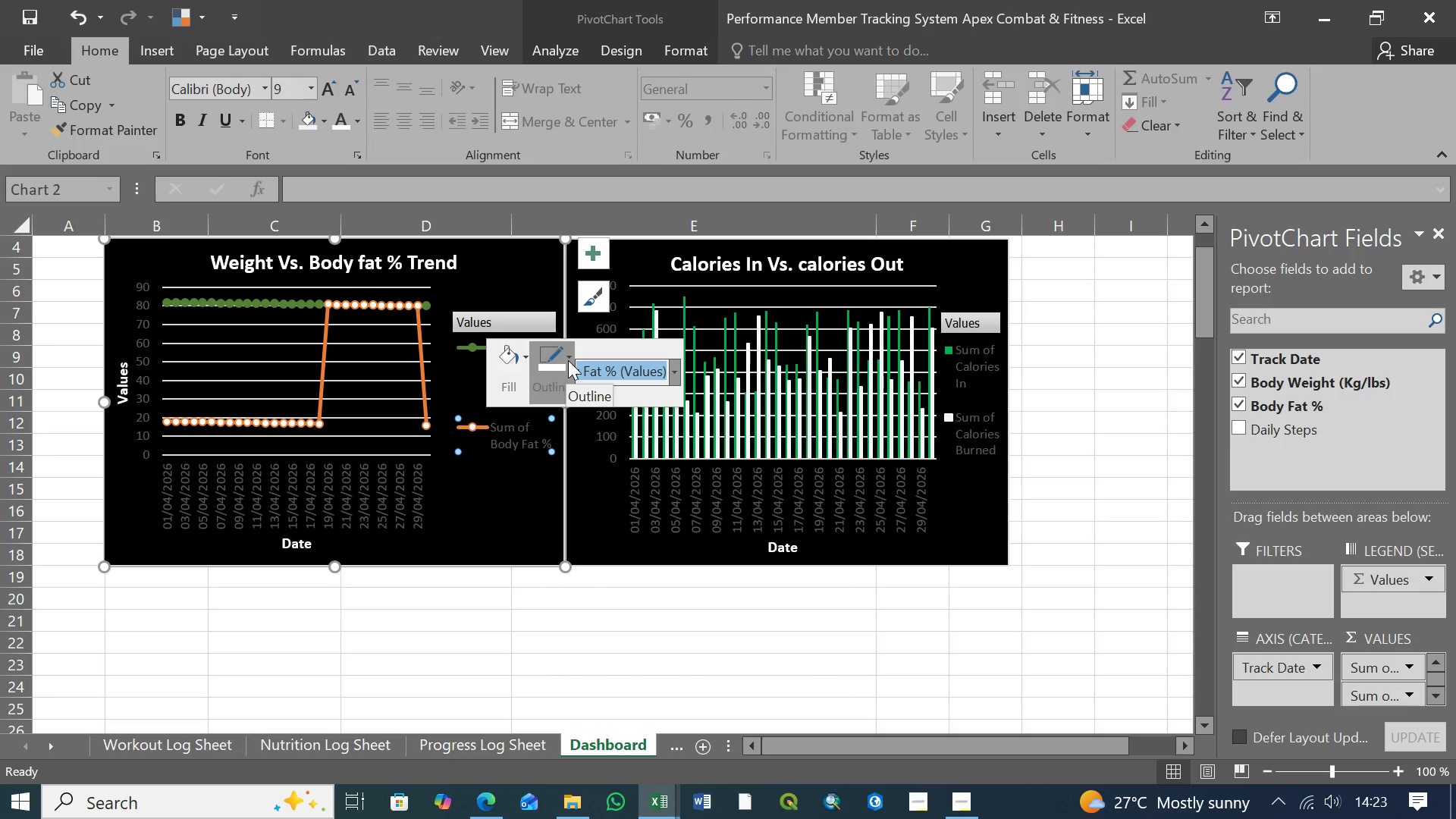 
left_click([568, 359])
 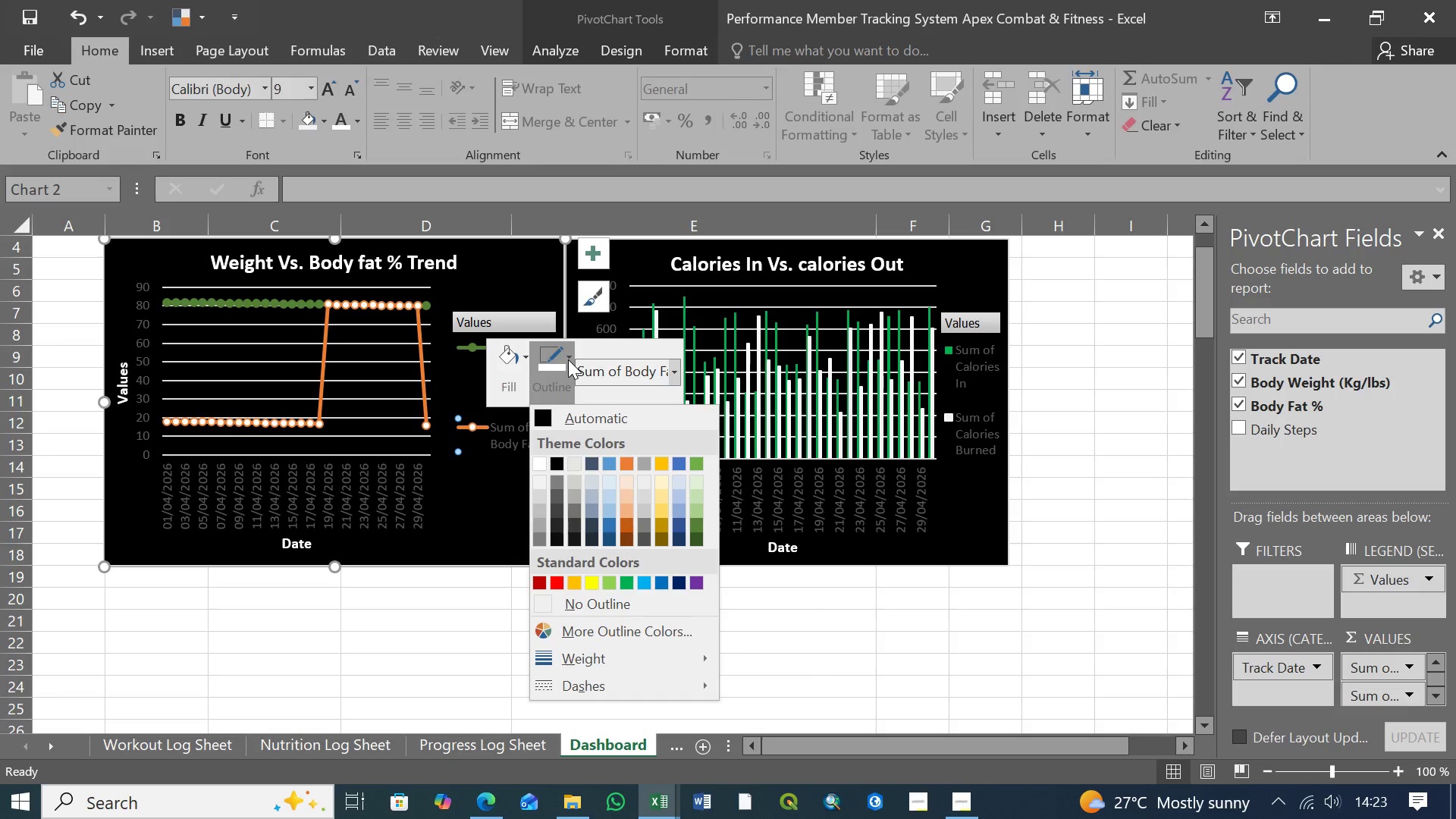 
left_click([568, 359])
 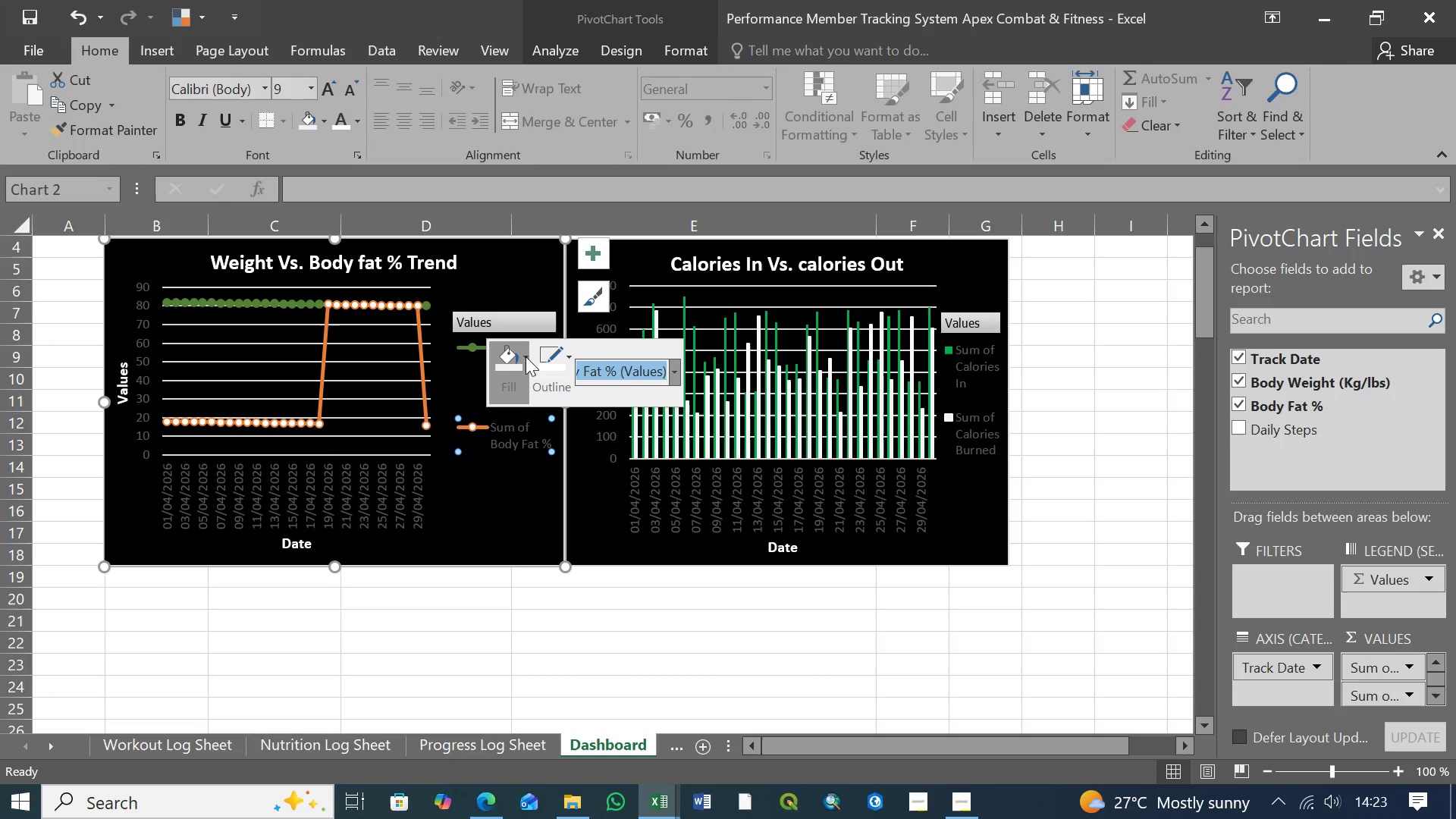 
left_click([526, 356])
 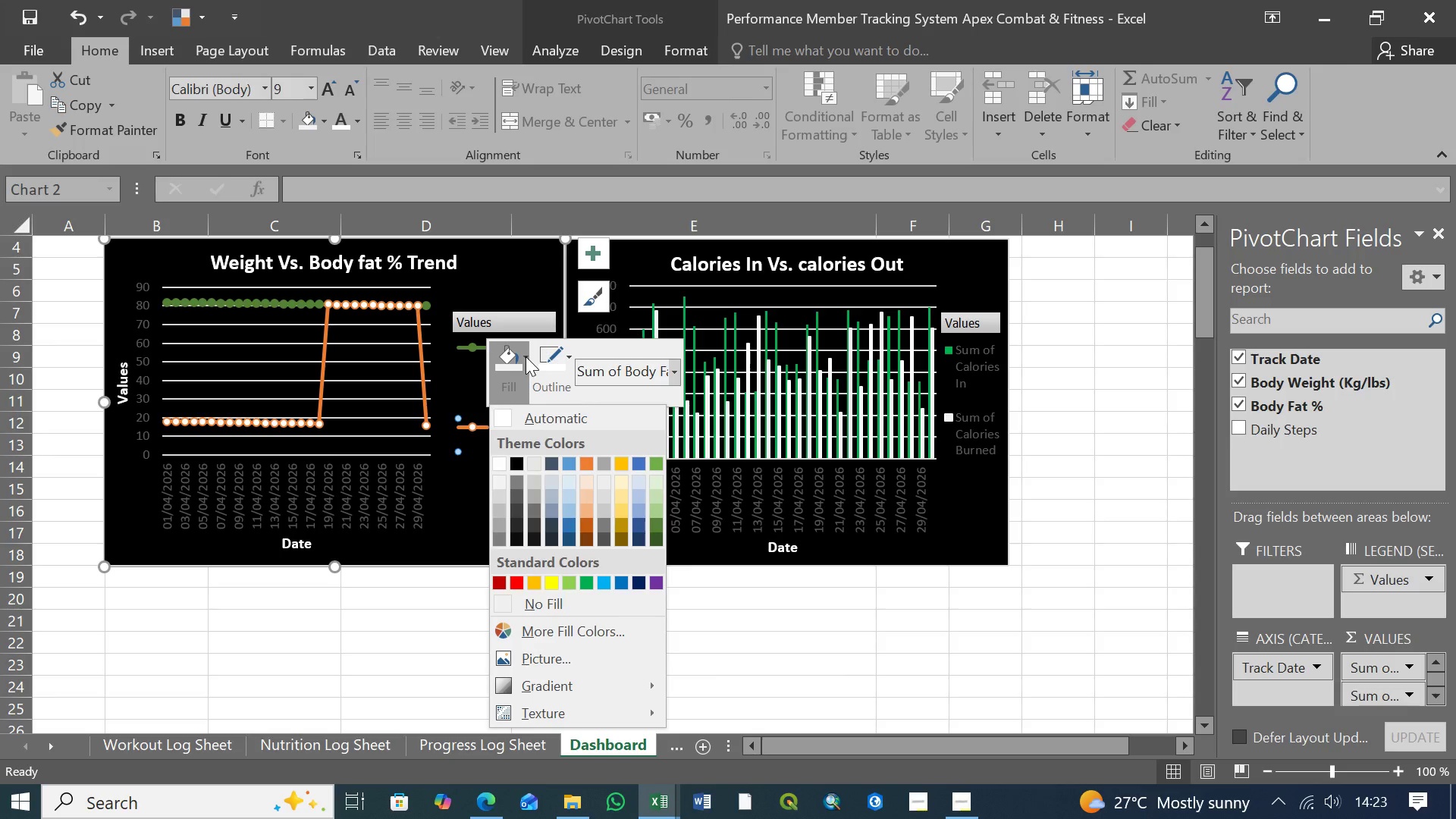 
left_click([526, 356])
 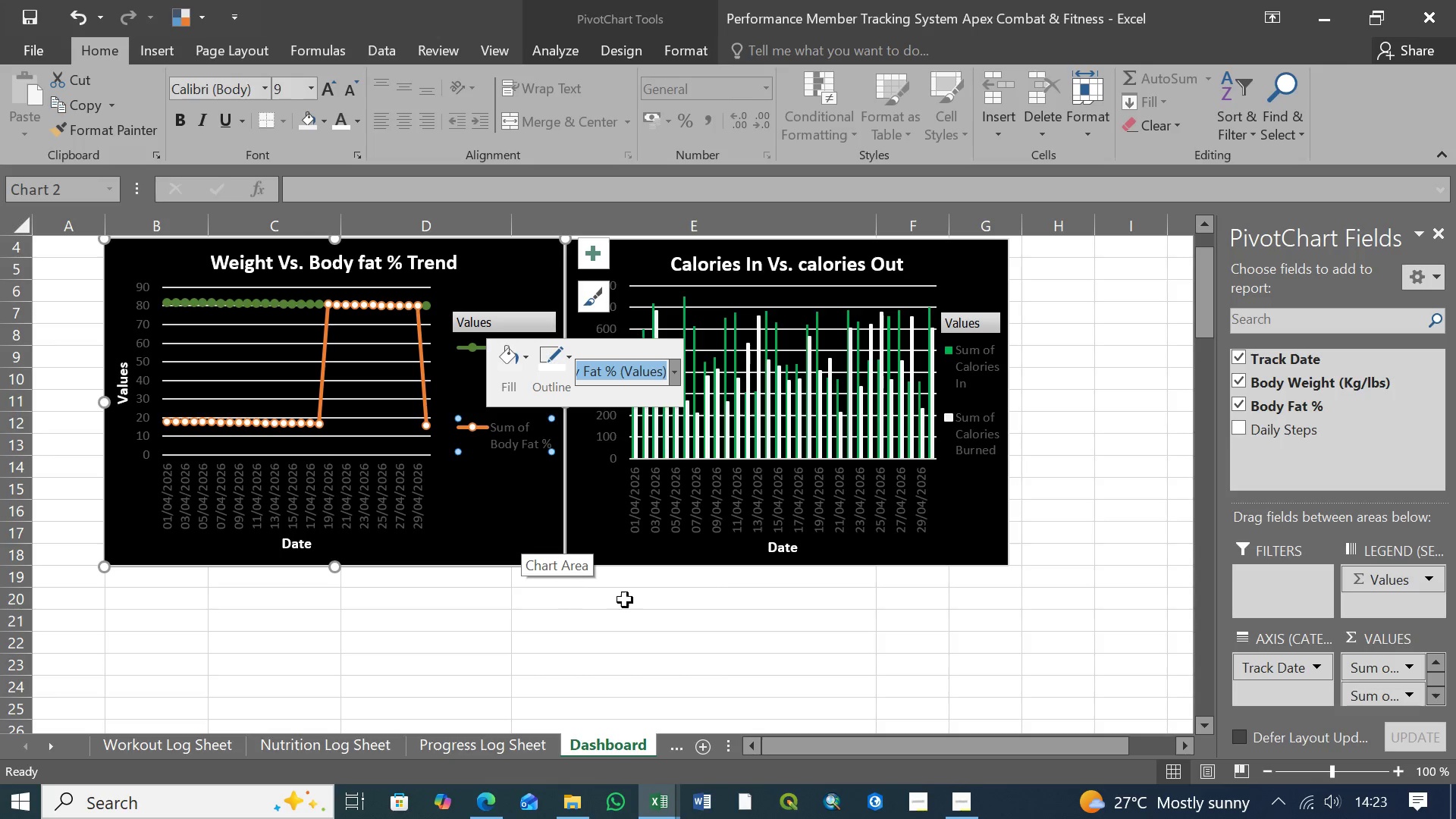 
left_click([966, 551])
 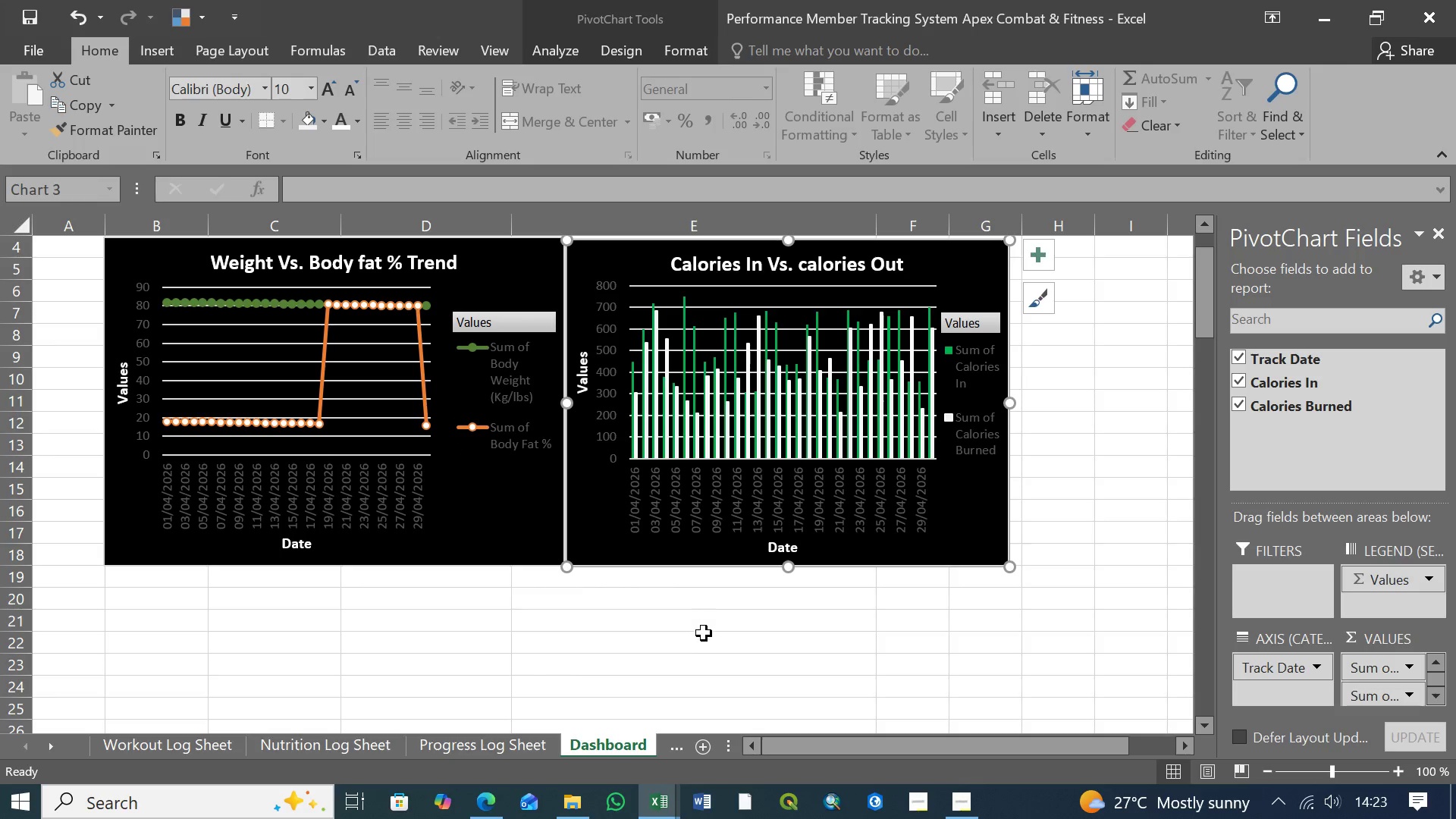 
scroll: coordinate [704, 641], scroll_direction: up, amount: 3.0
 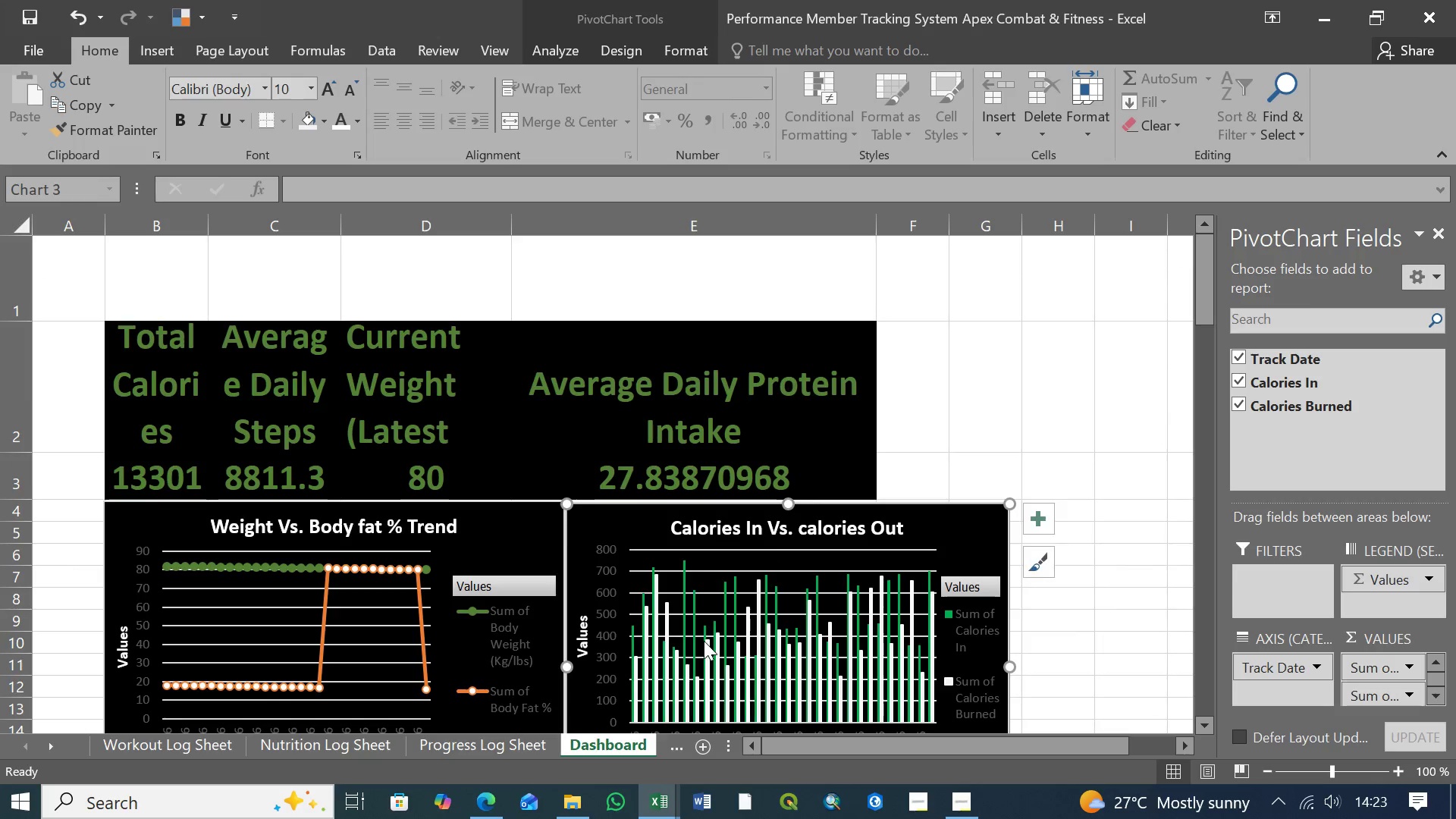 
scroll: coordinate [704, 641], scroll_direction: down, amount: 2.0
 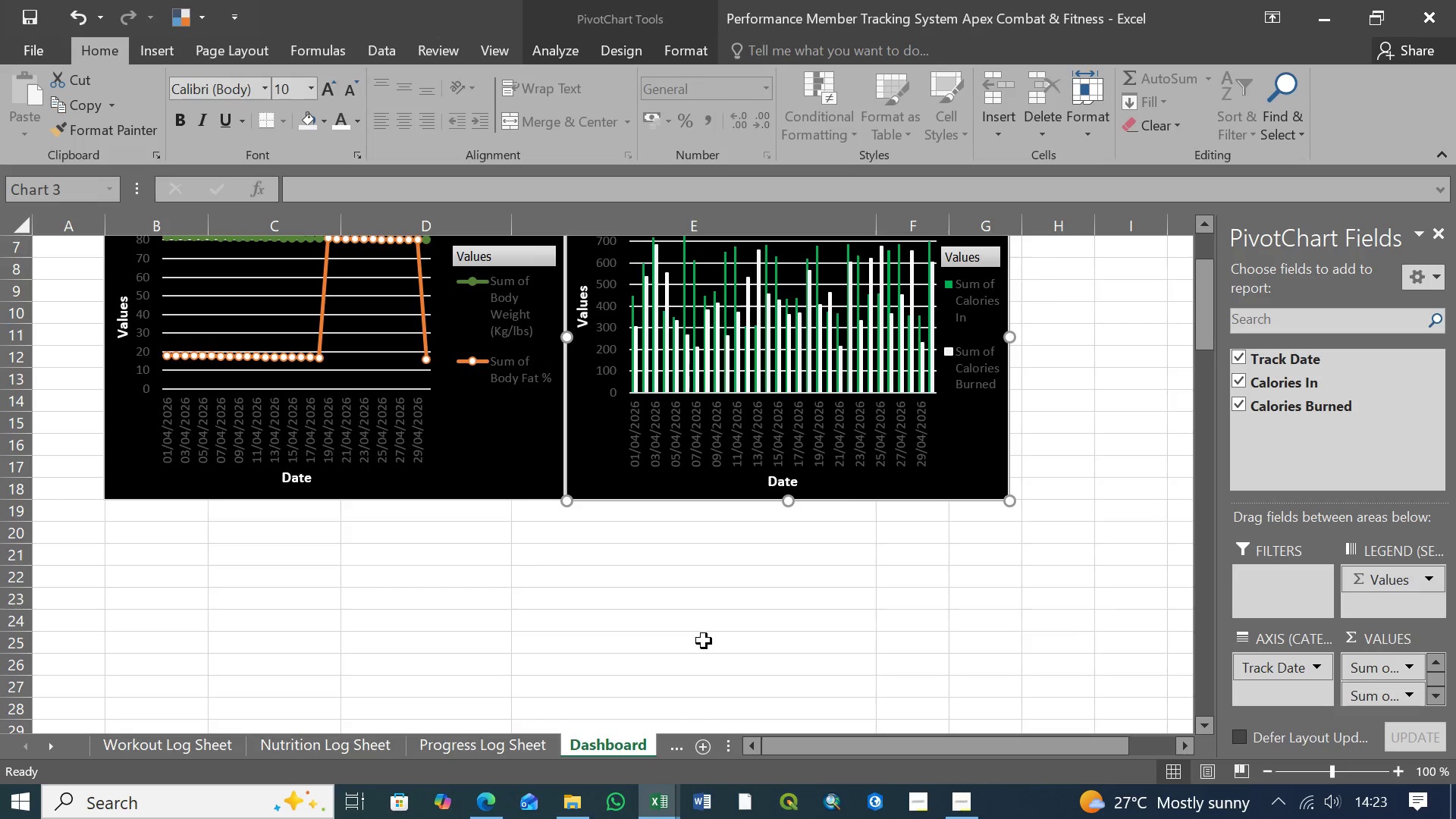 
scroll: coordinate [704, 641], scroll_direction: up, amount: 1.0
 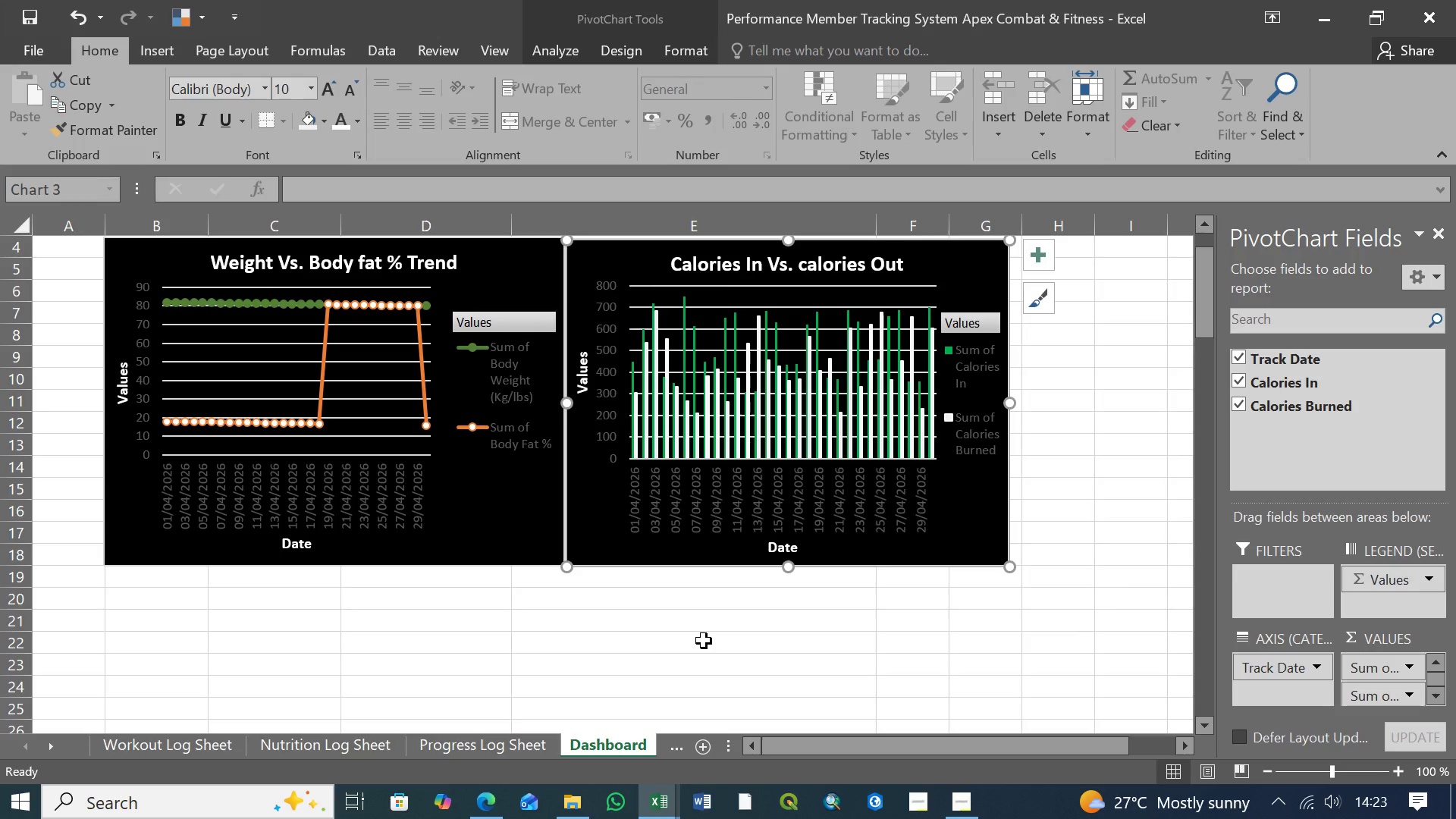 
wait(8.44)
 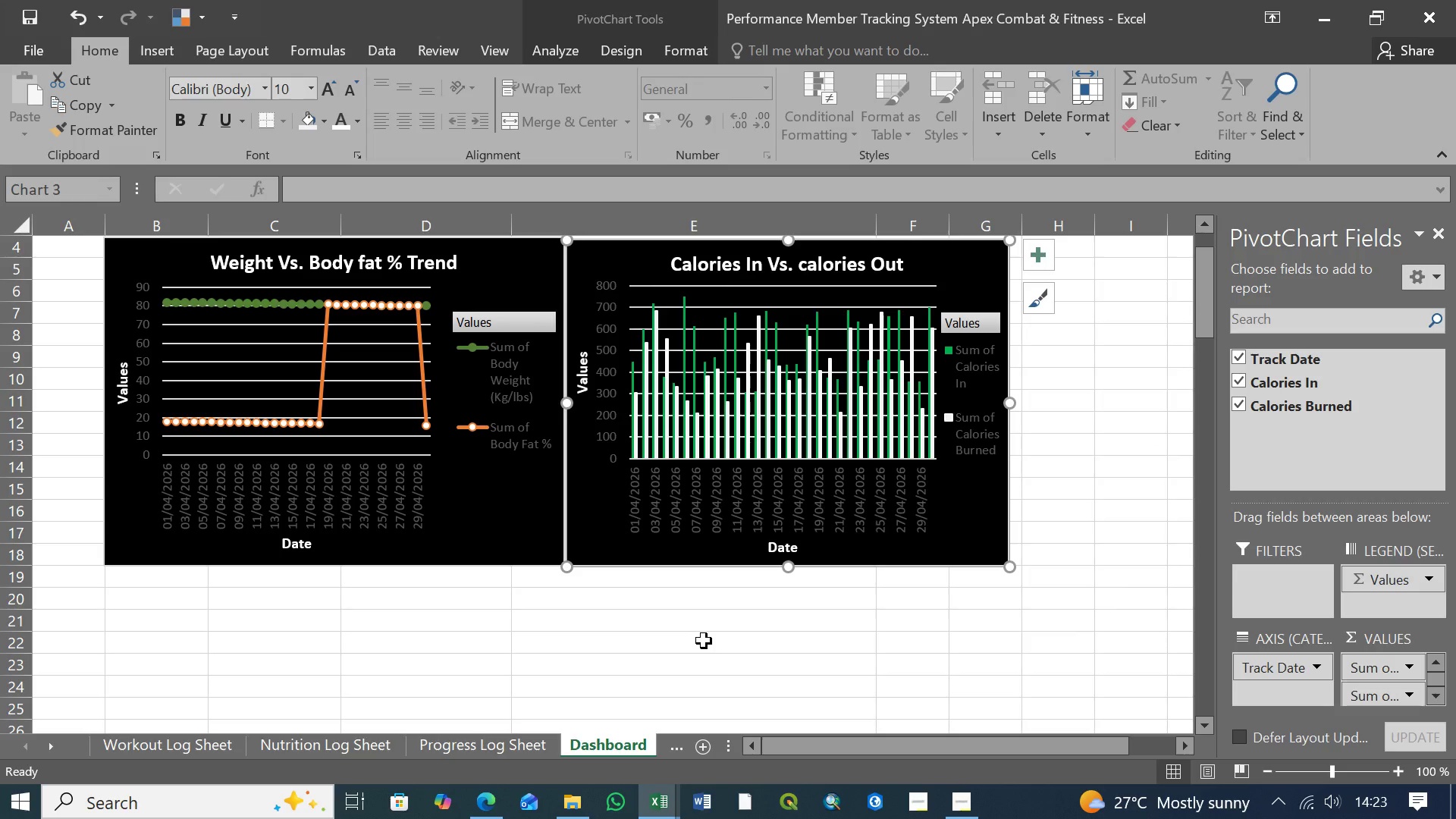 
left_click([821, 263])
 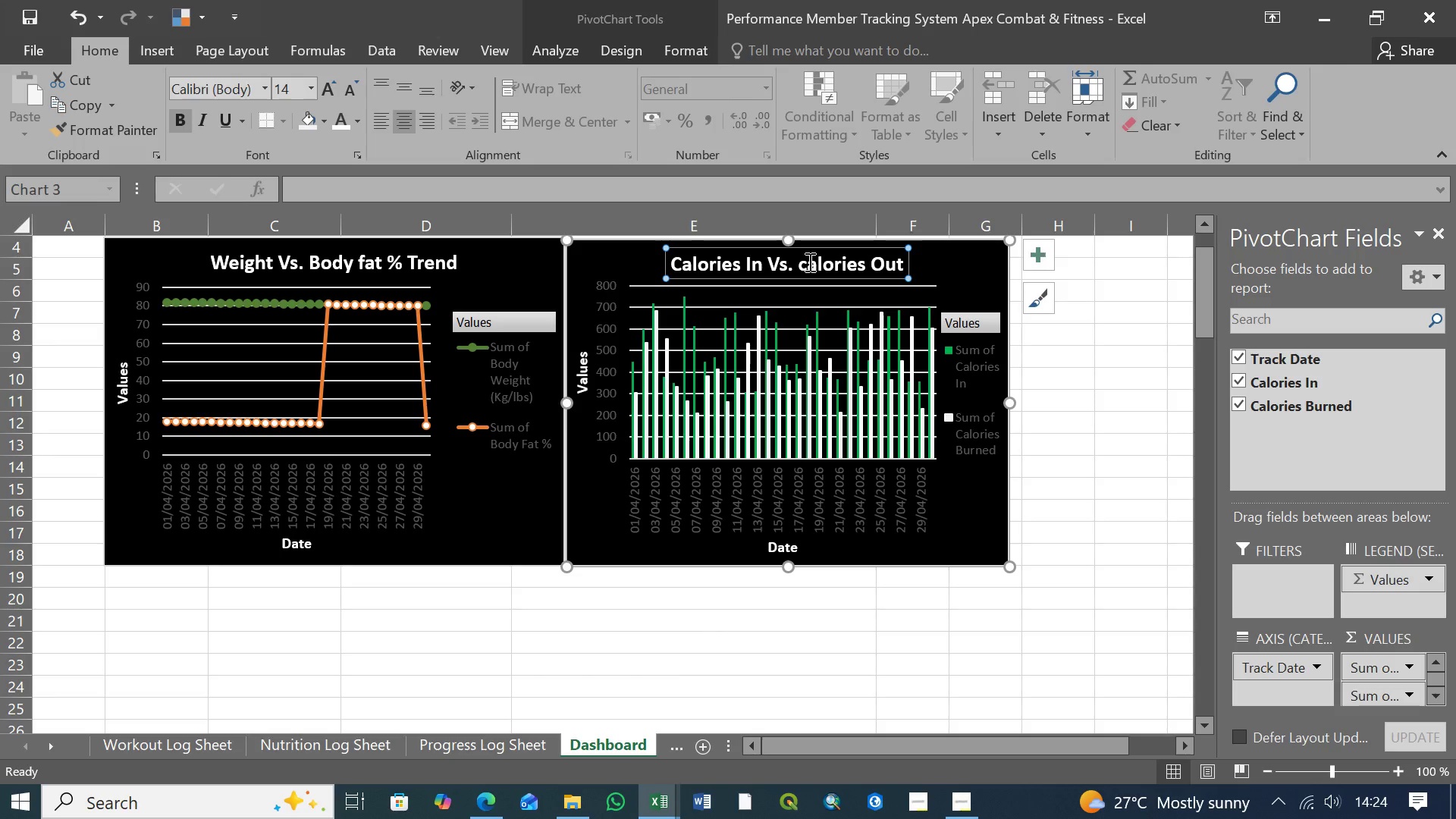 
left_click([808, 262])
 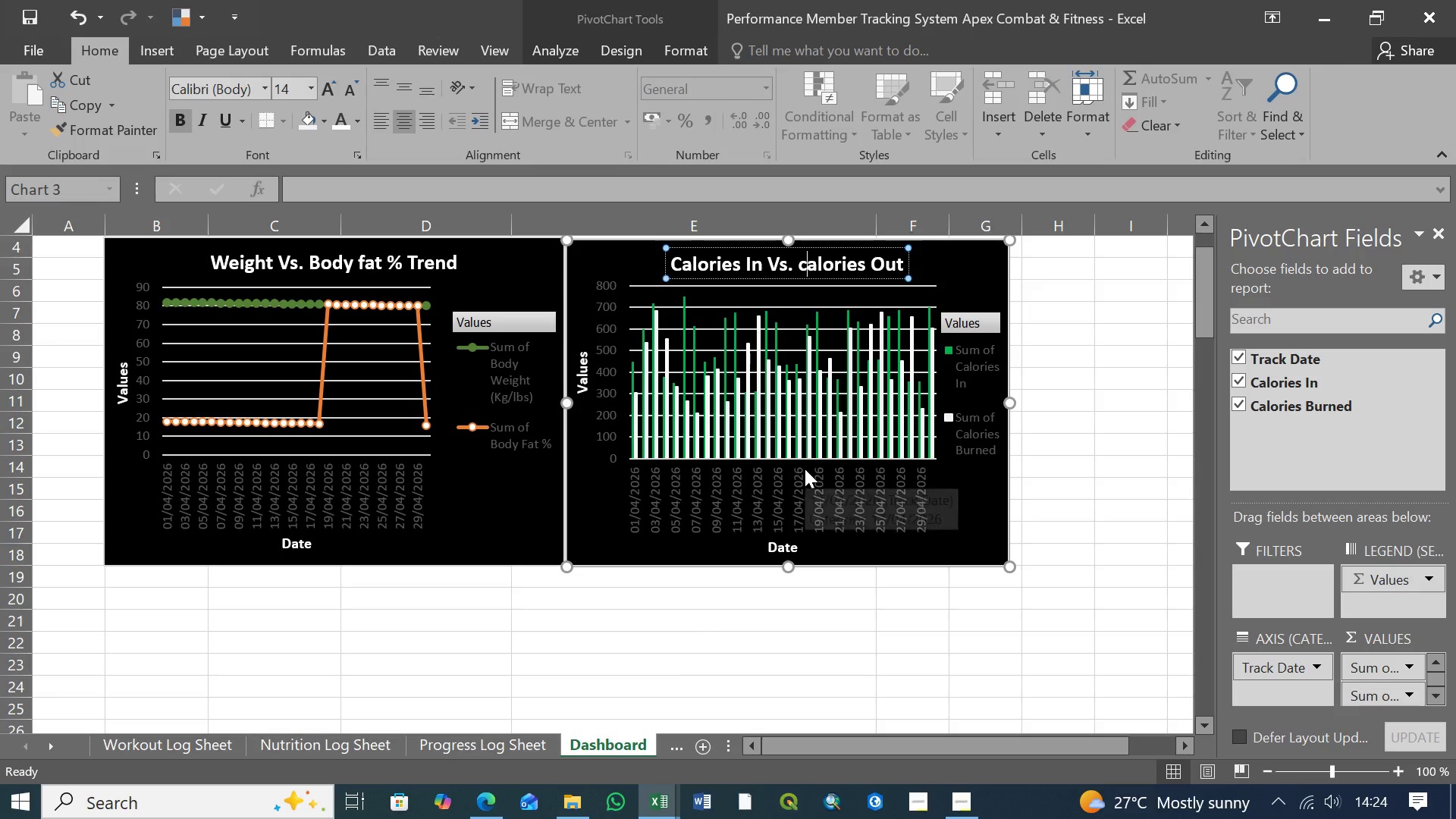 
key(Backspace)
 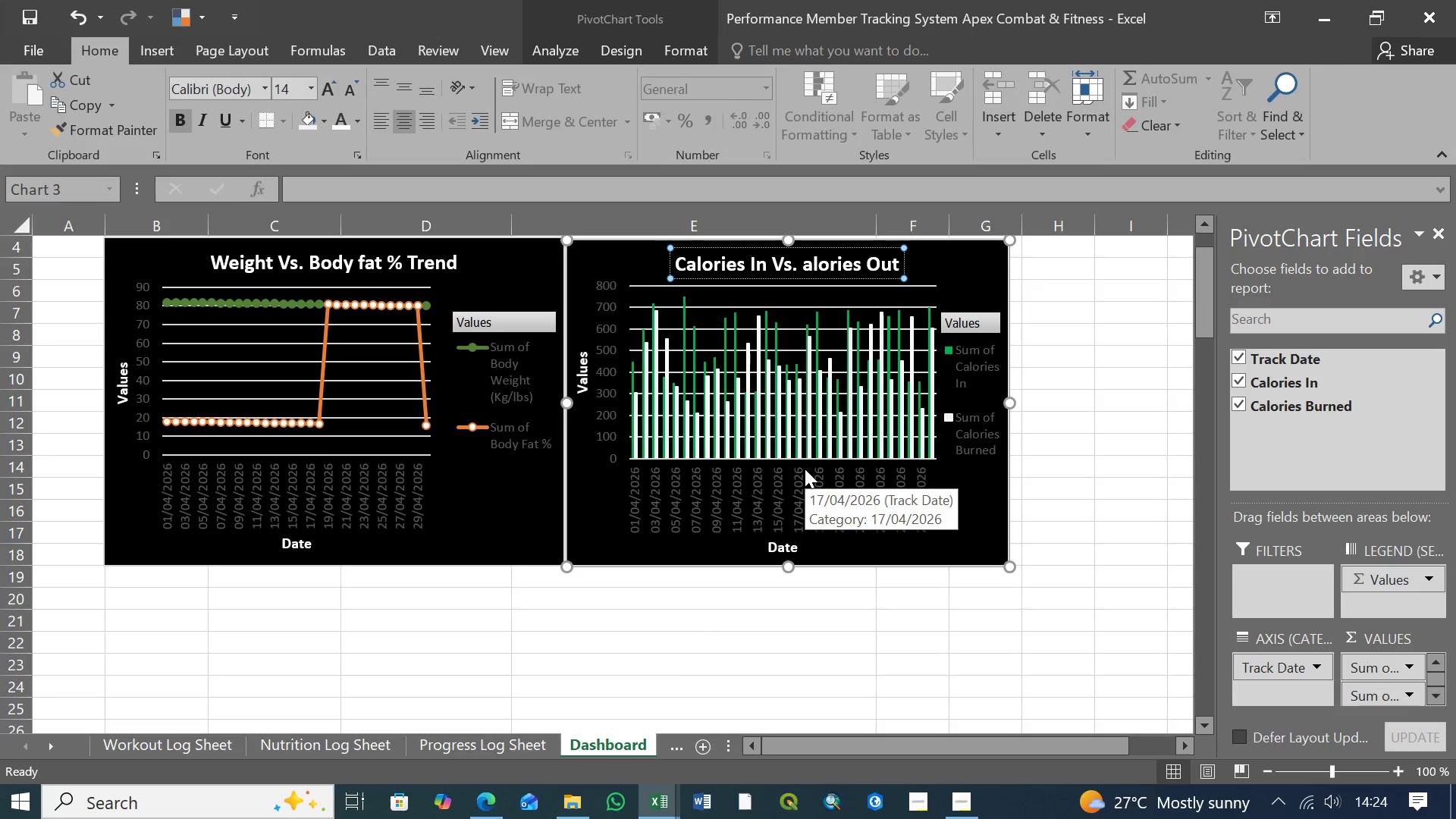 
key(Shift+C)
 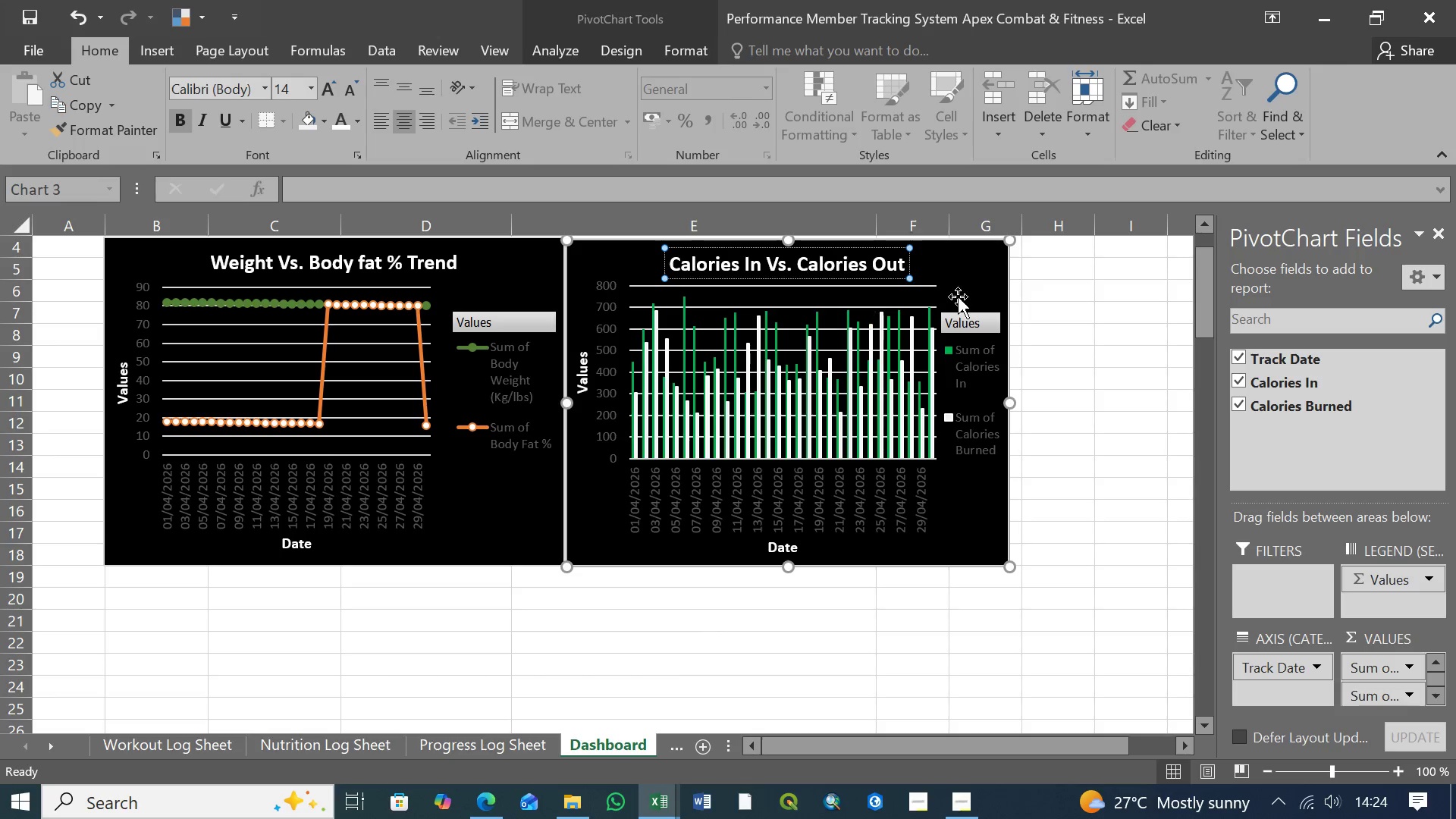 
left_click([937, 271])
 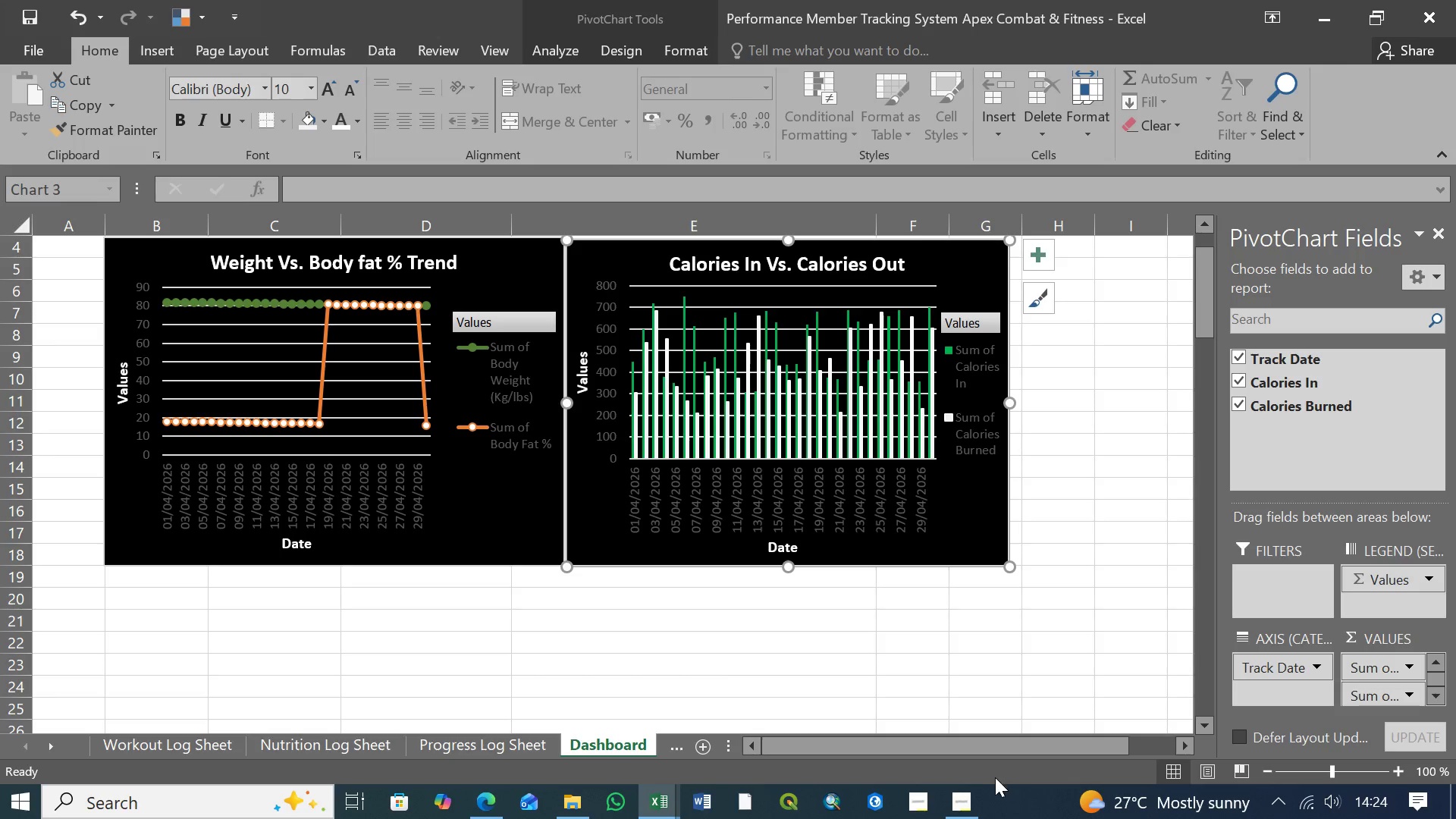 
left_click([961, 807])